 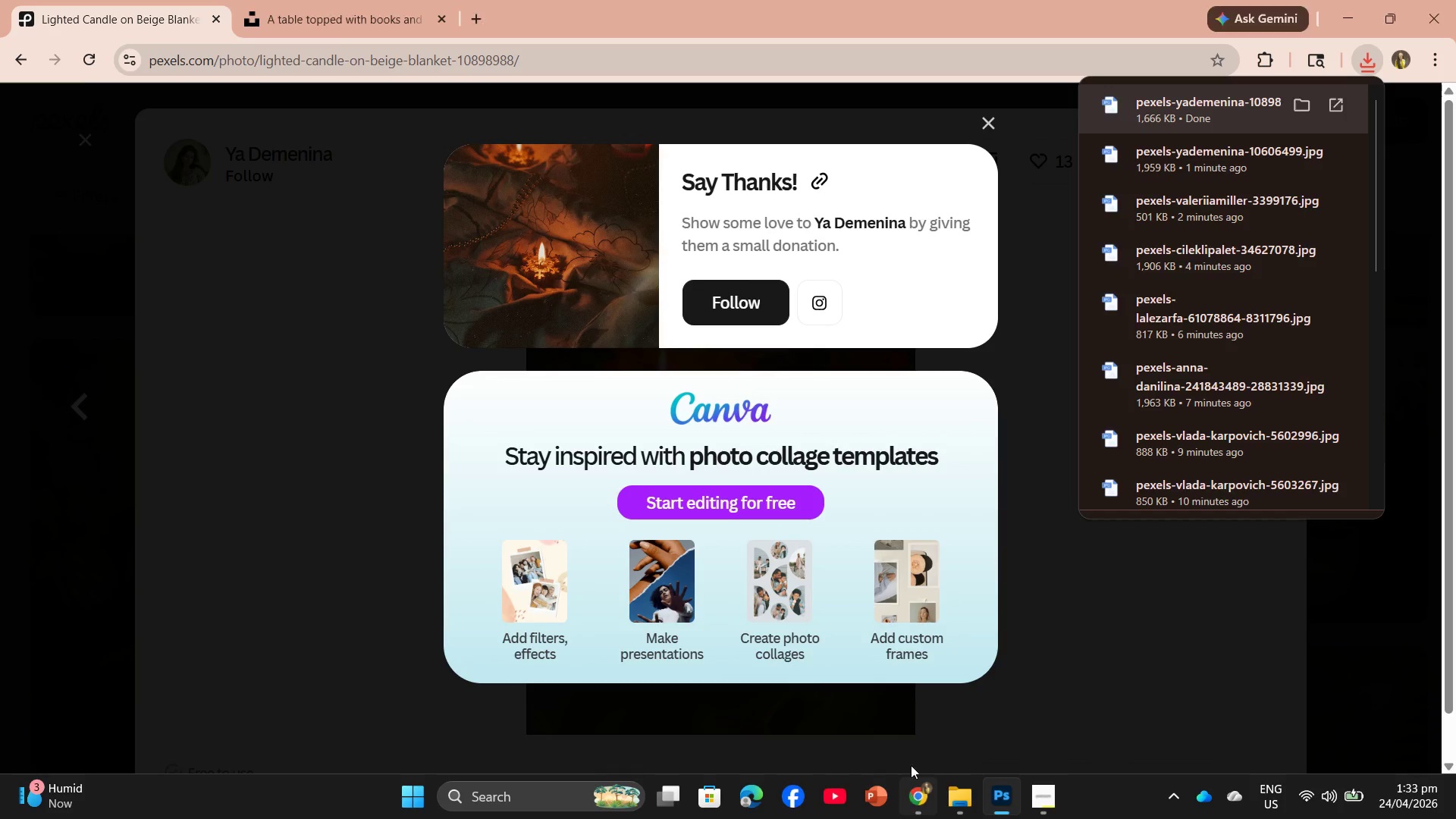 
left_click([1096, 627])
 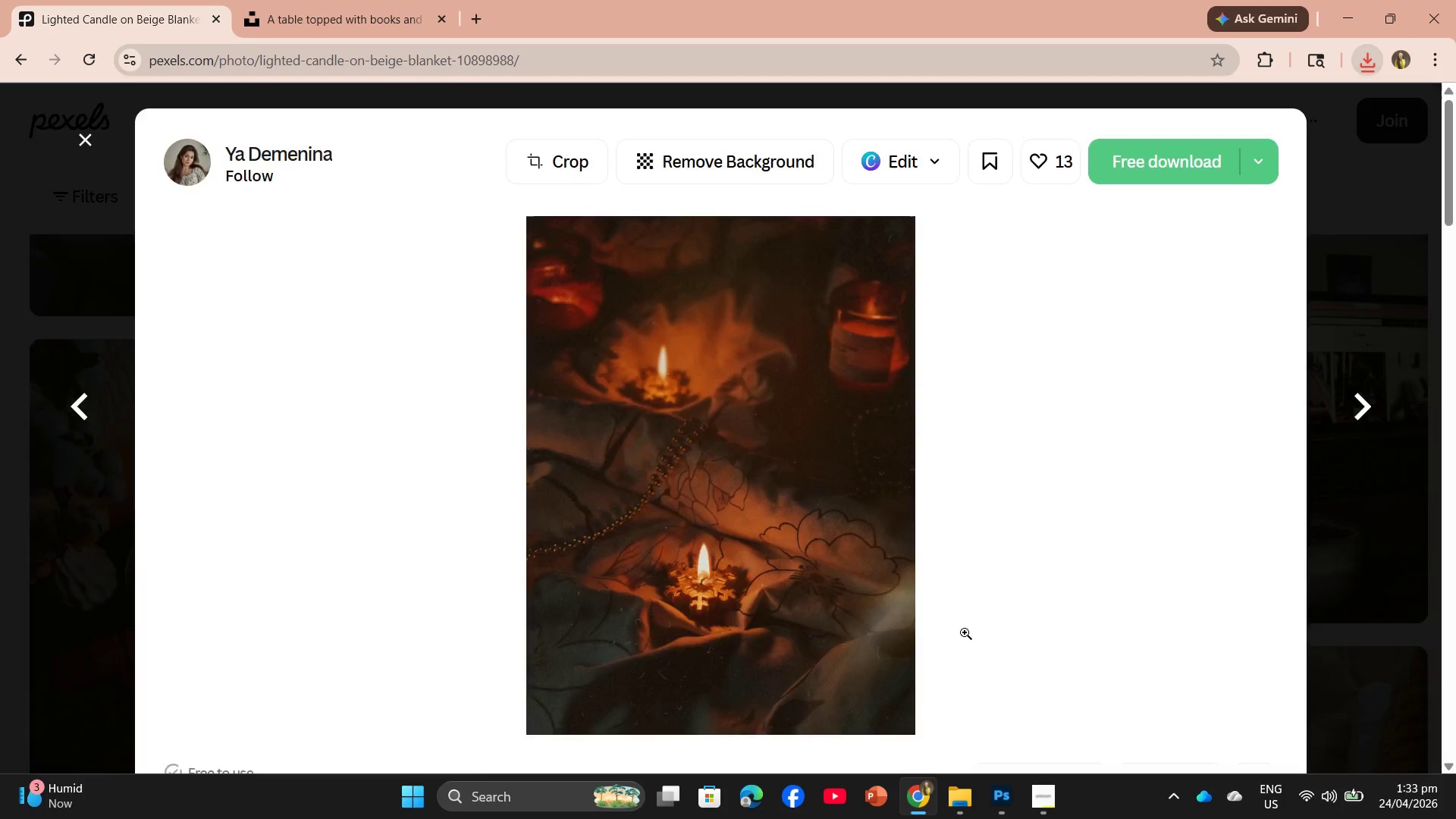 
scroll: coordinate [773, 546], scroll_direction: down, amount: 14.0
 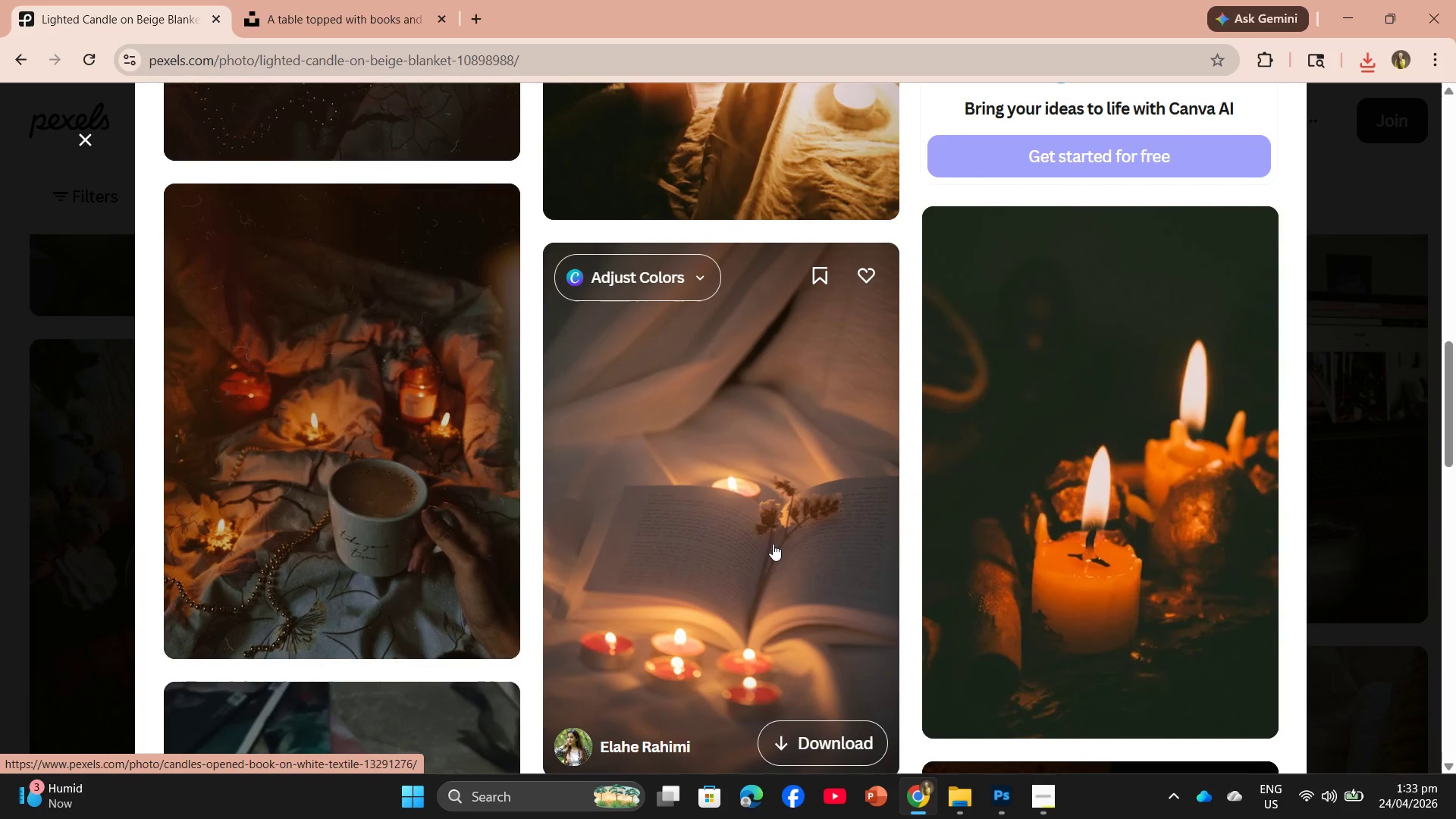 
left_click([773, 544])
 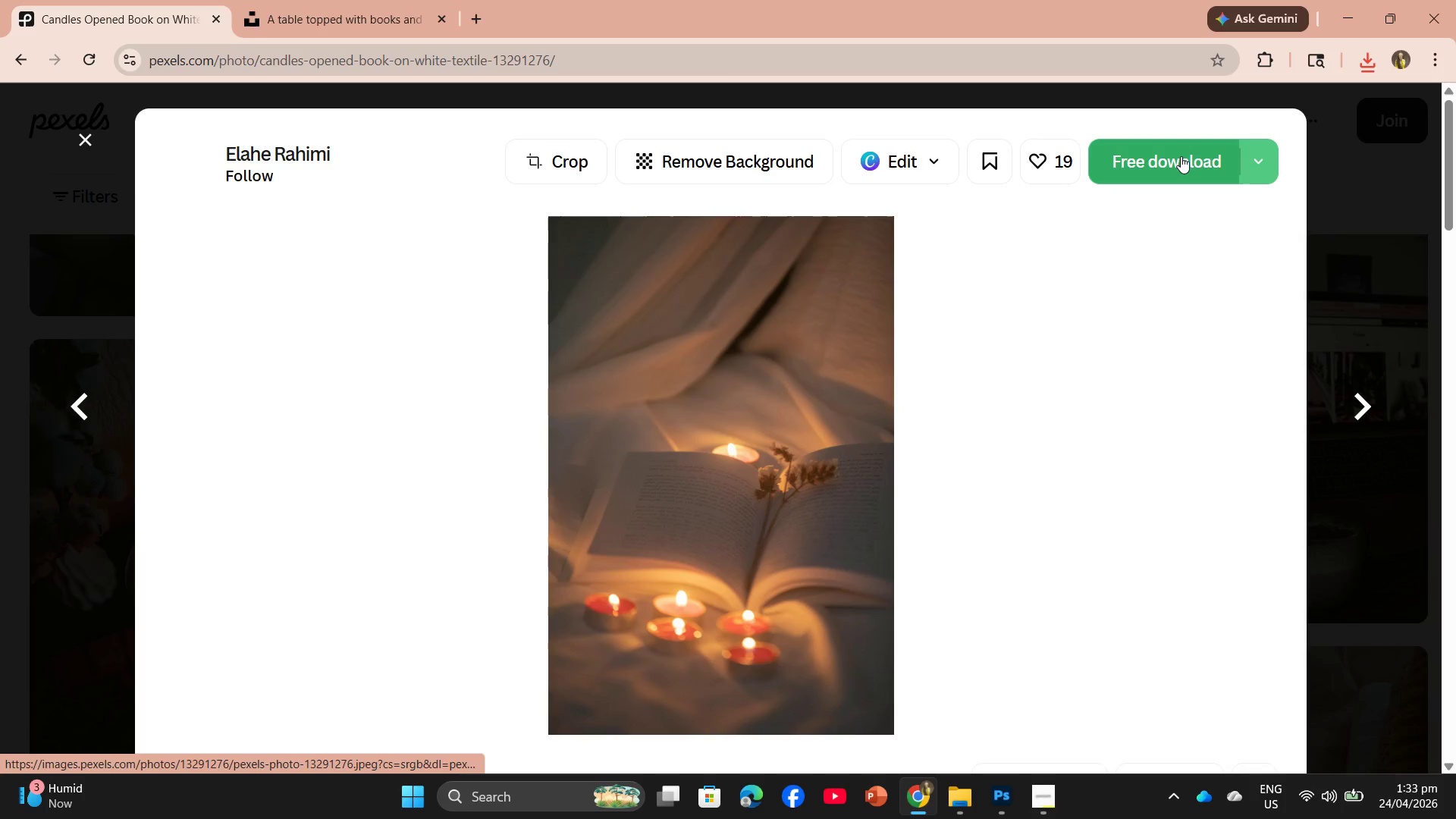 
left_click([1181, 156])
 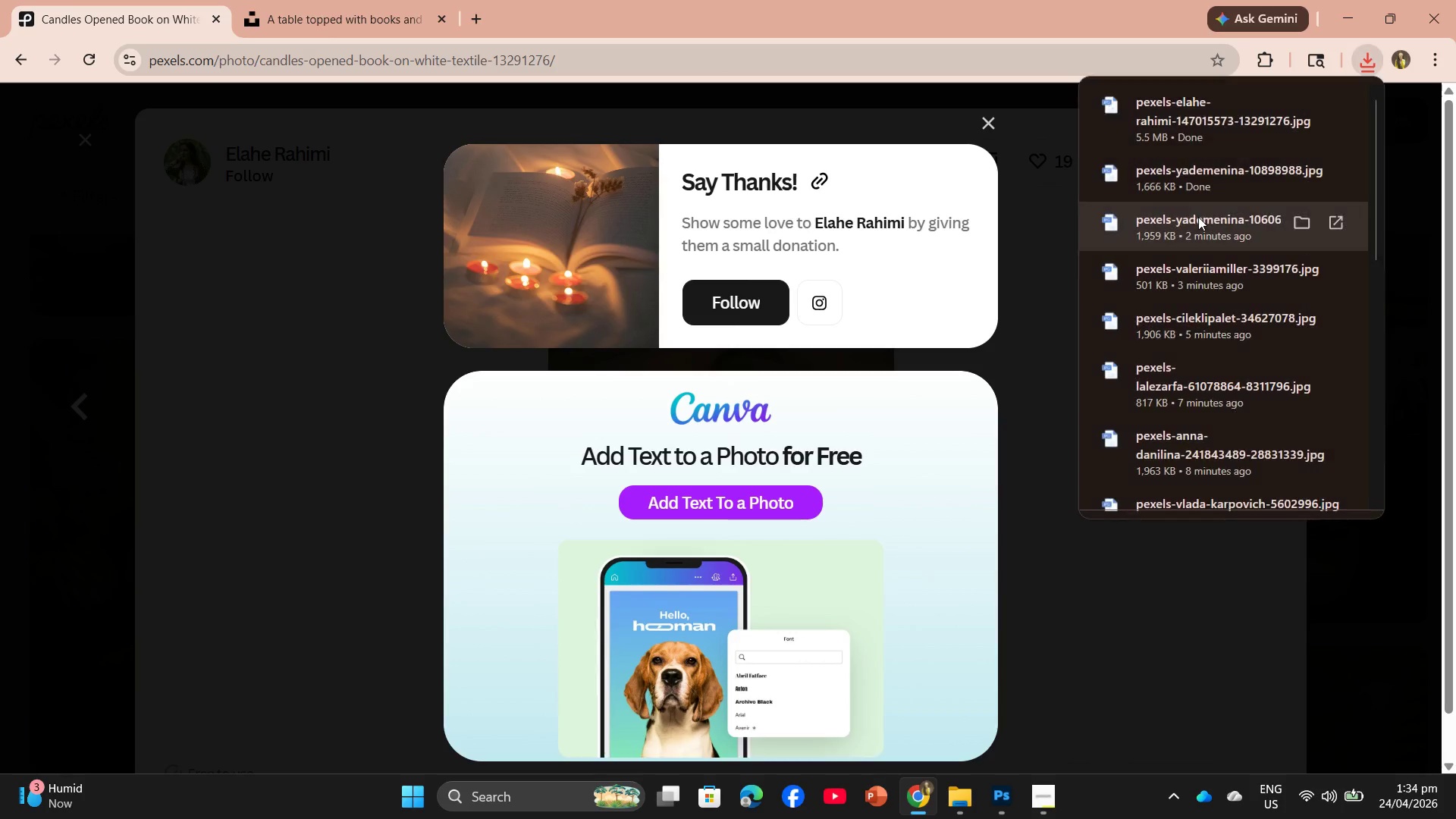 
left_click_drag(start_coordinate=[1169, 118], to_coordinate=[726, 396])
 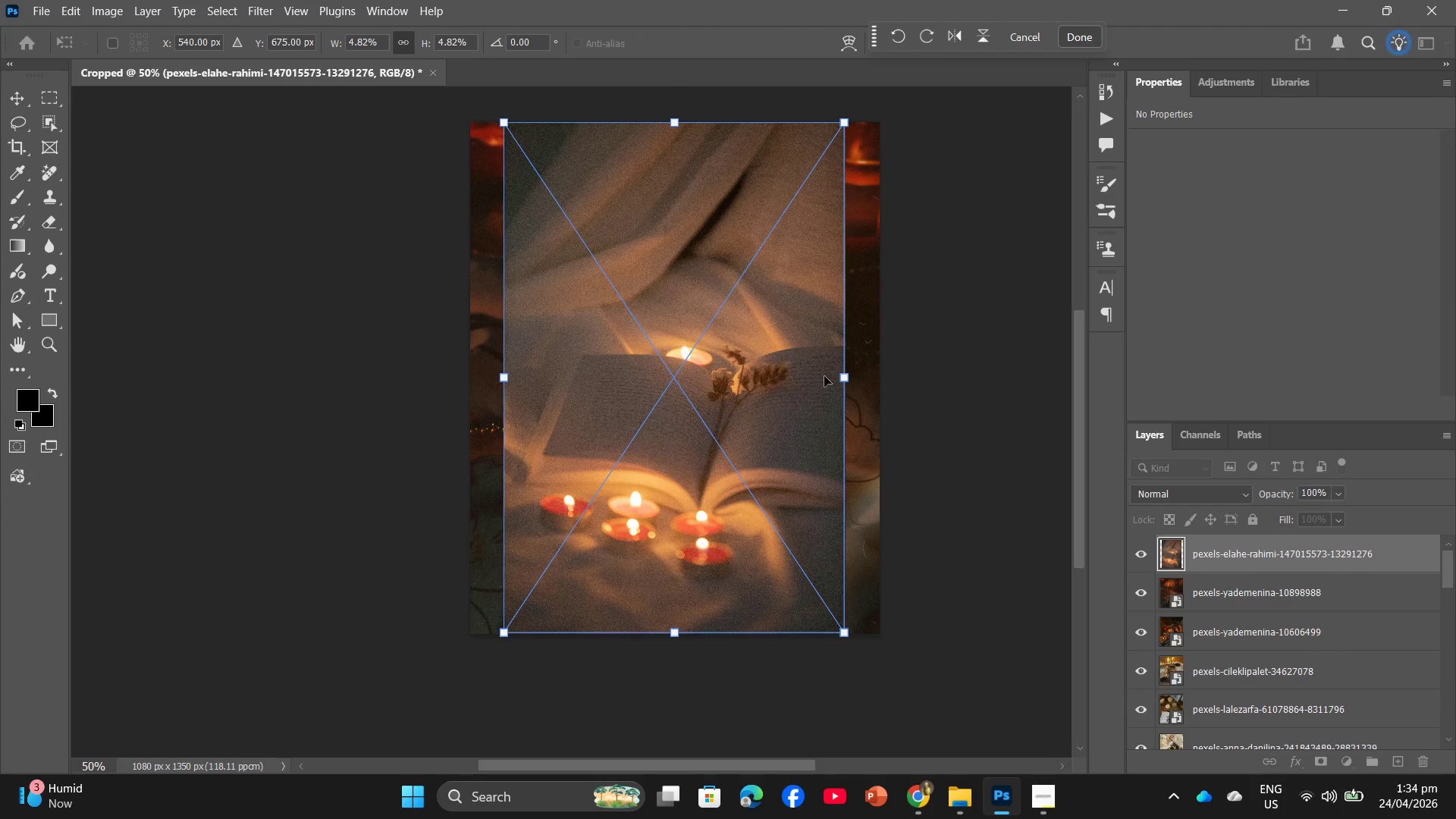 
left_click_drag(start_coordinate=[859, 372], to_coordinate=[890, 372])
 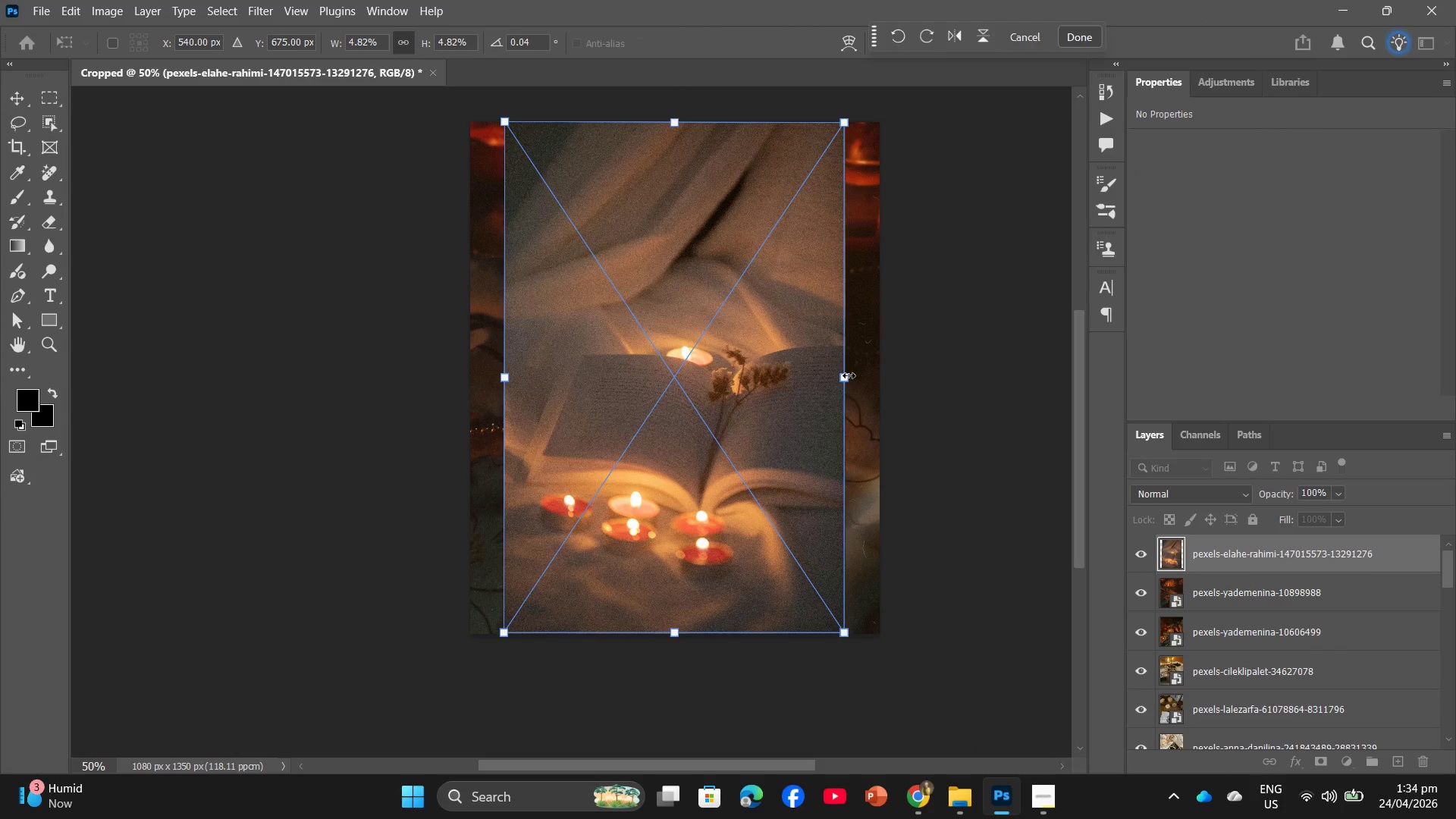 
left_click_drag(start_coordinate=[849, 375], to_coordinate=[884, 375])
 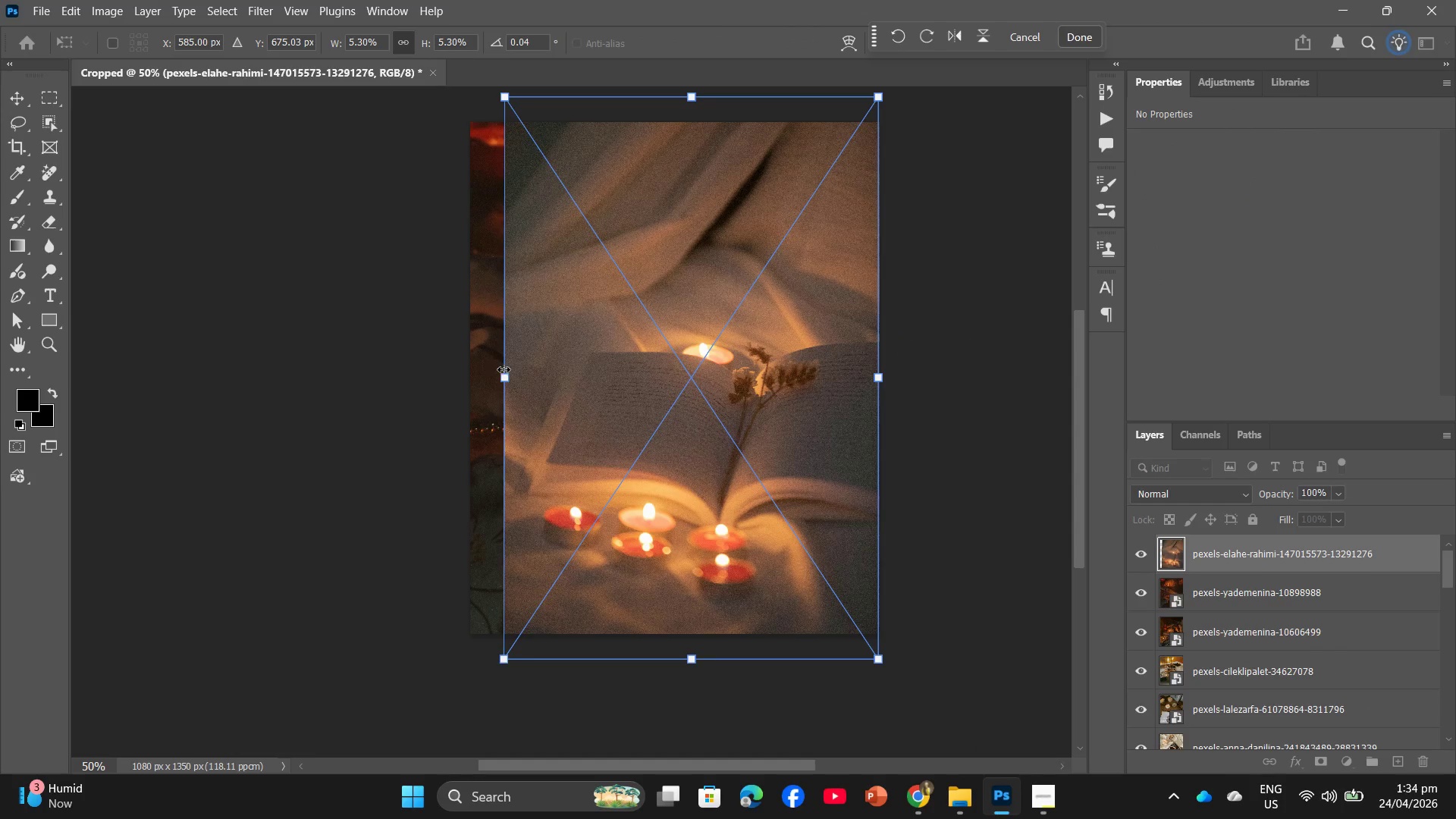 
left_click_drag(start_coordinate=[507, 373], to_coordinate=[469, 405])
 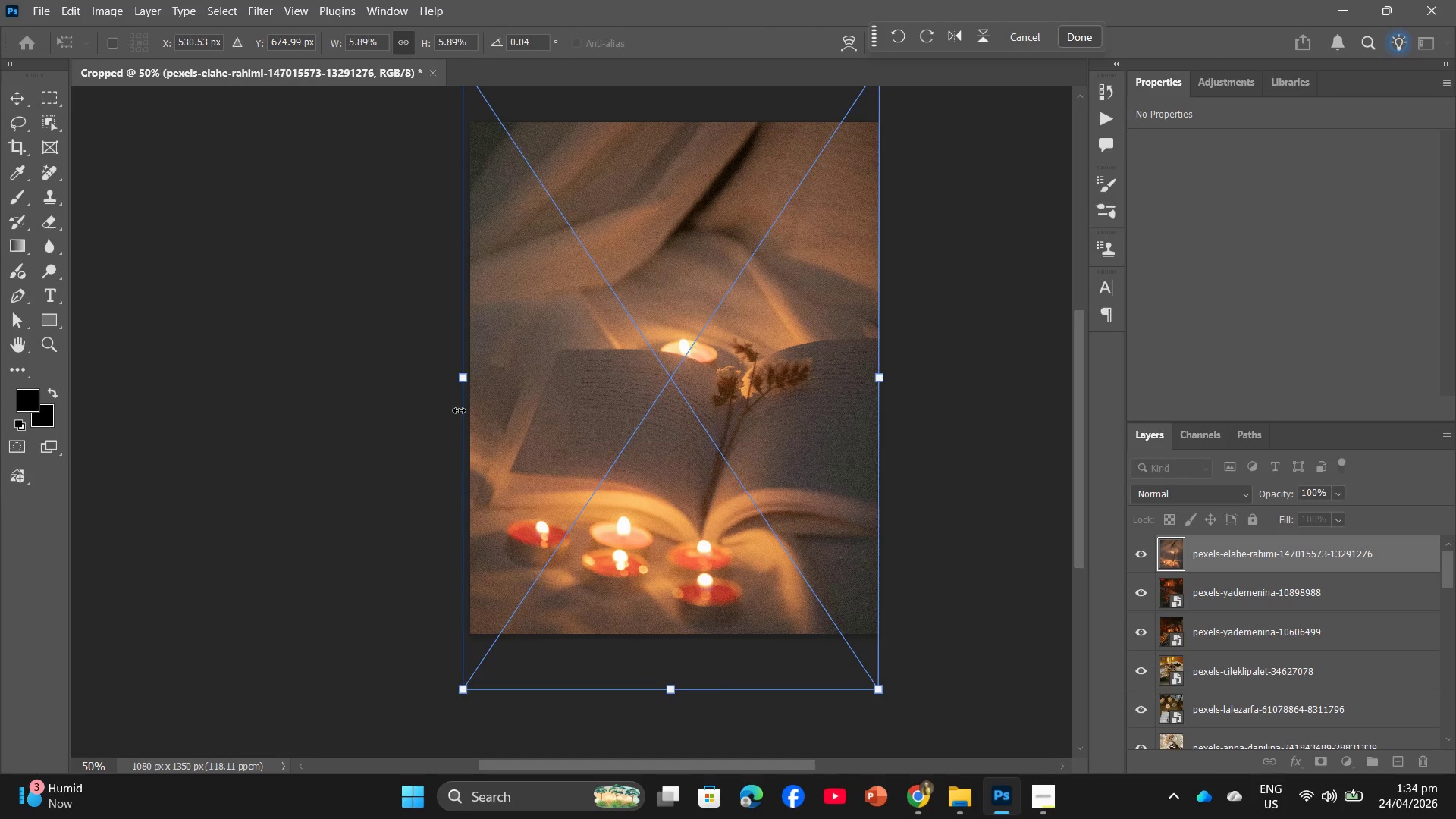 
key(Enter)
 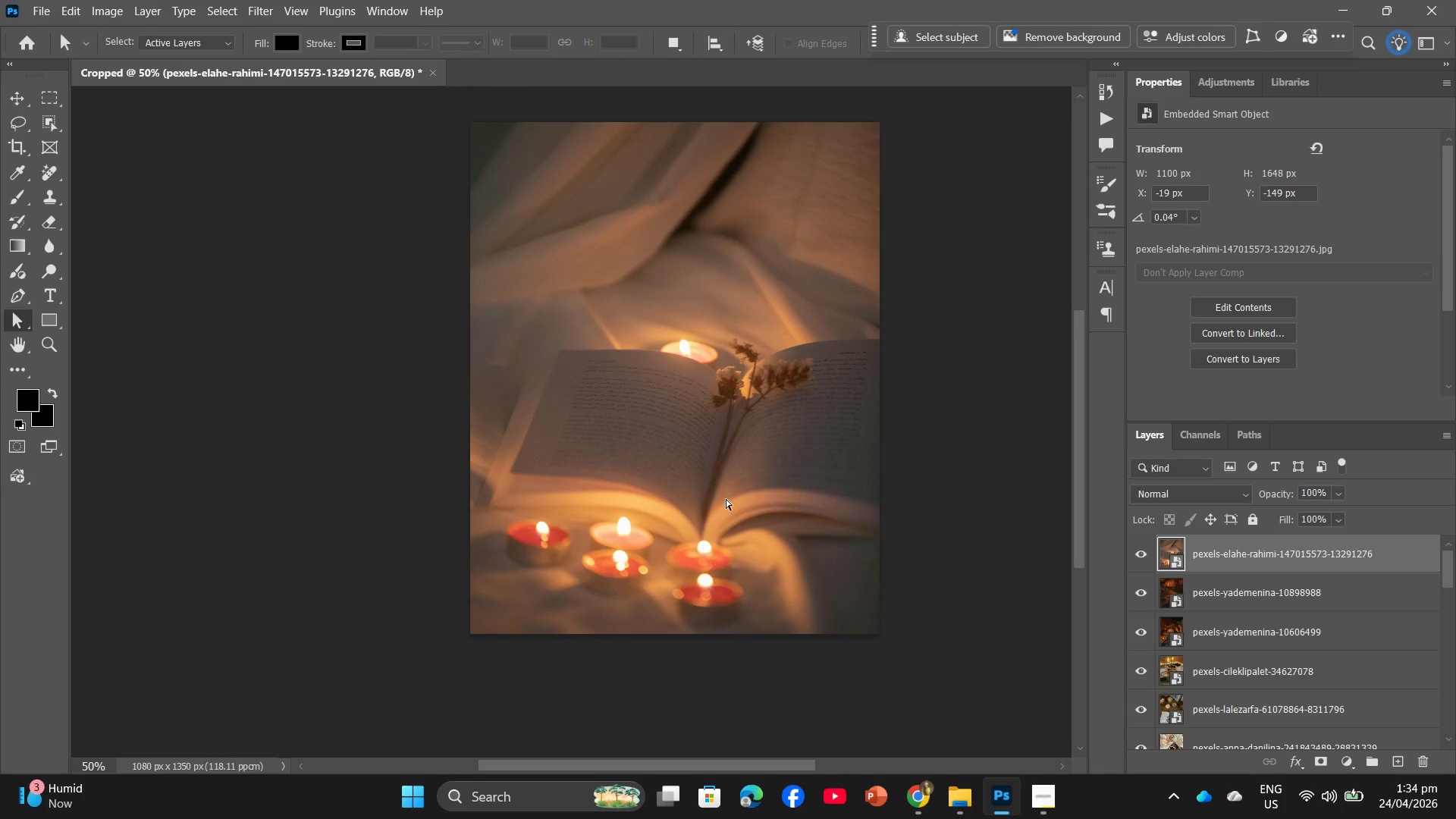 
key(Alt+Control+Shift+W)
 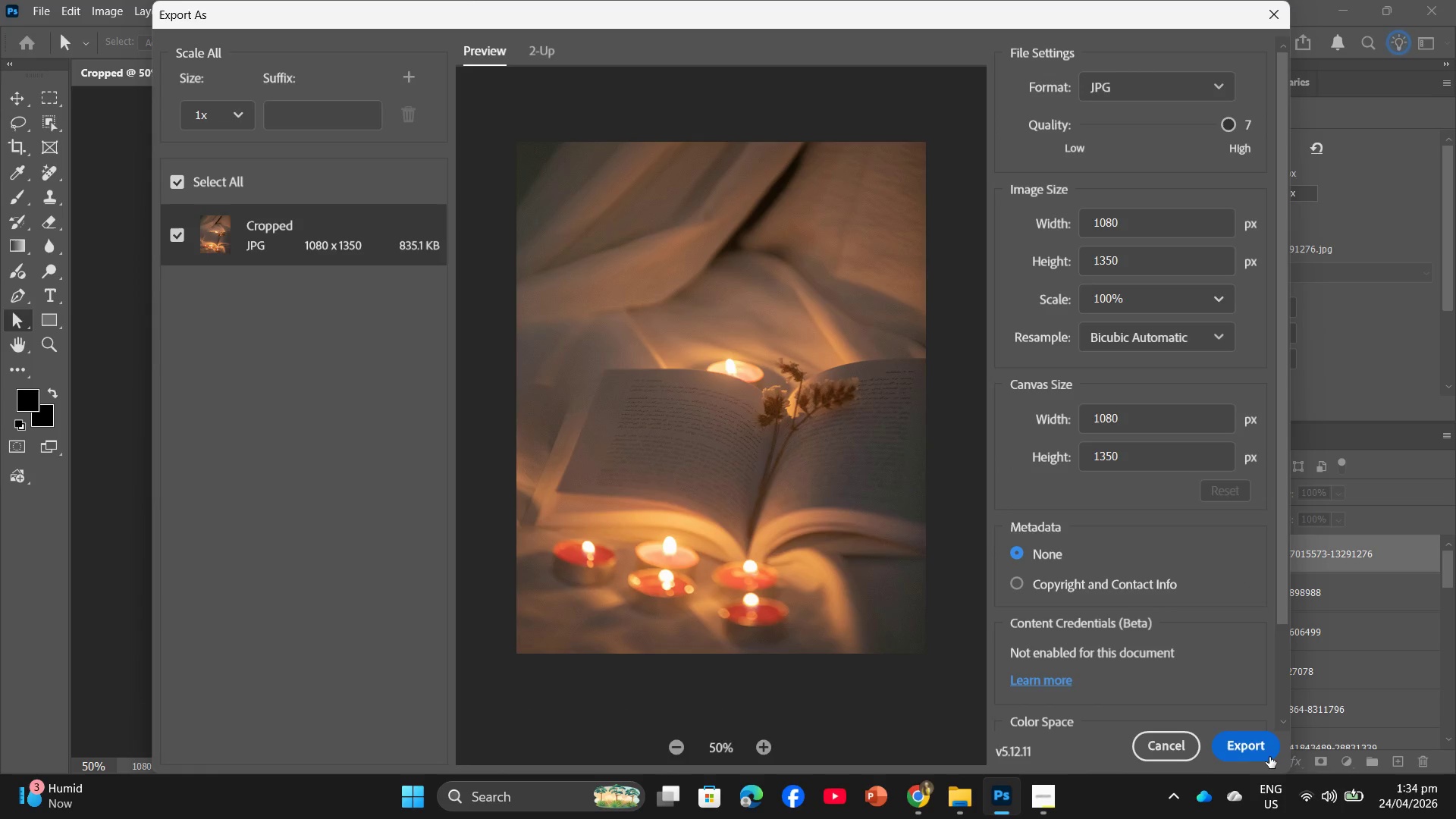 
left_click([1269, 757])
 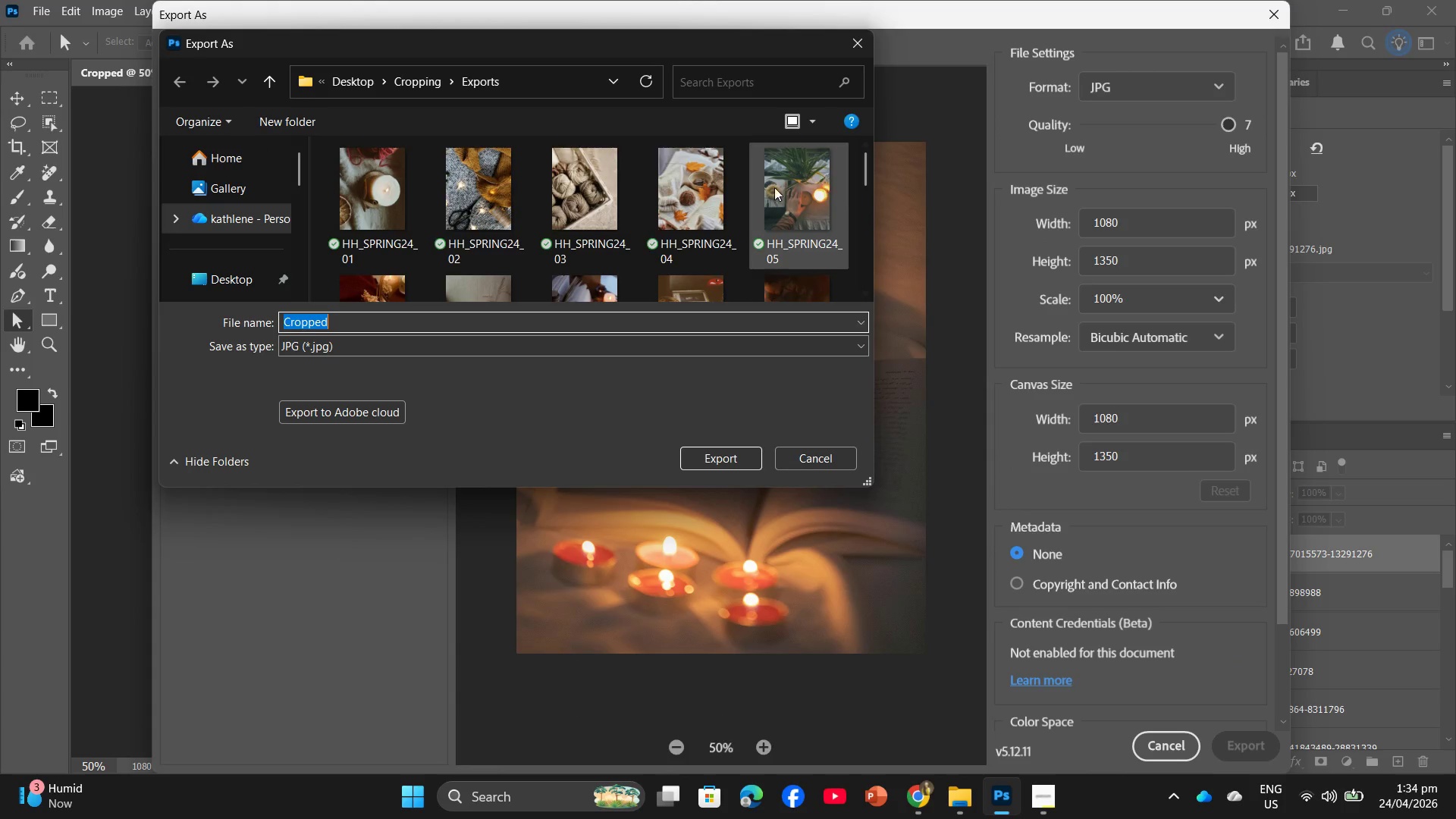 
left_click([596, 229])
 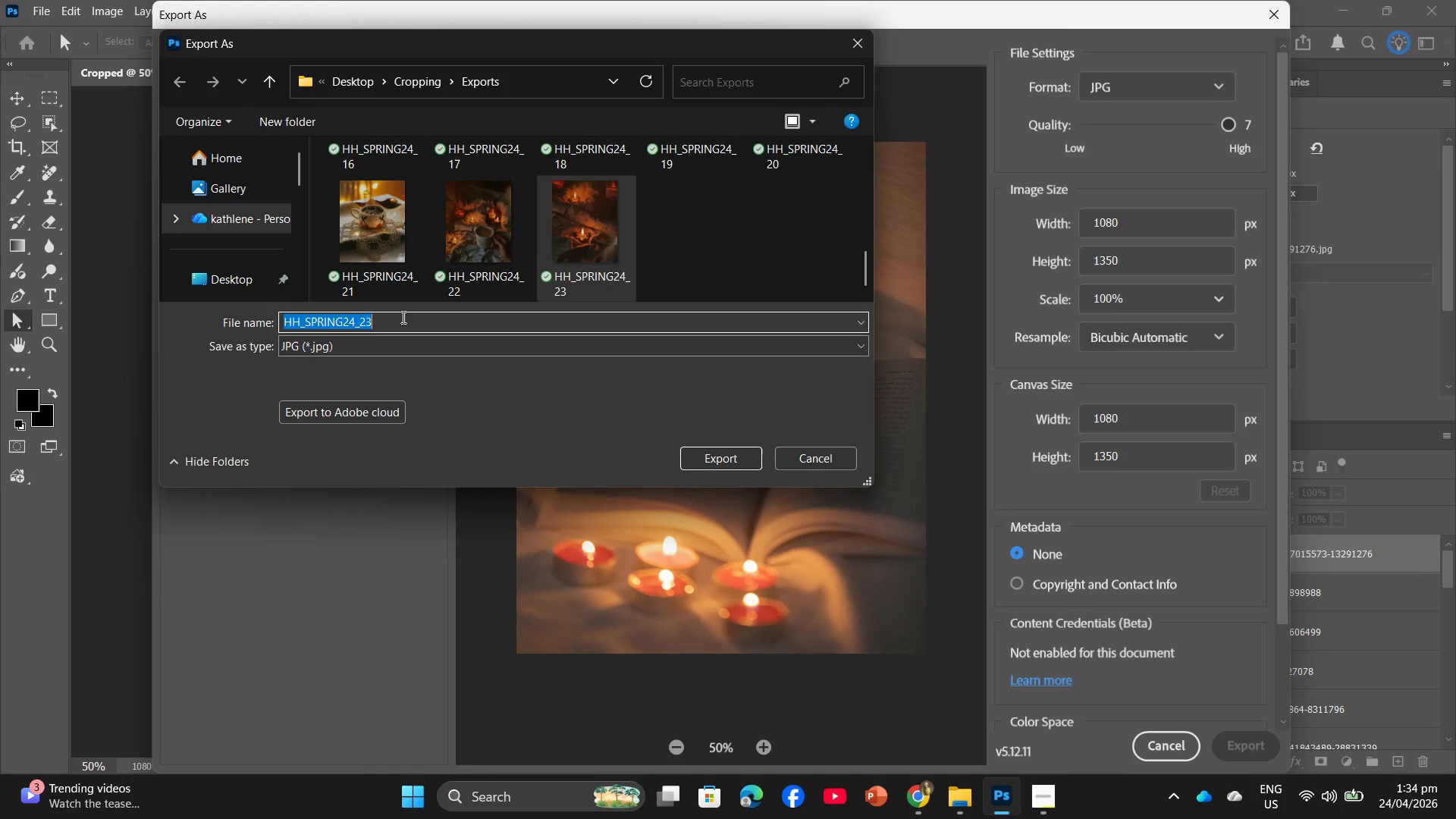 
scroll: coordinate [596, 231], scroll_direction: down, amount: 7.0
 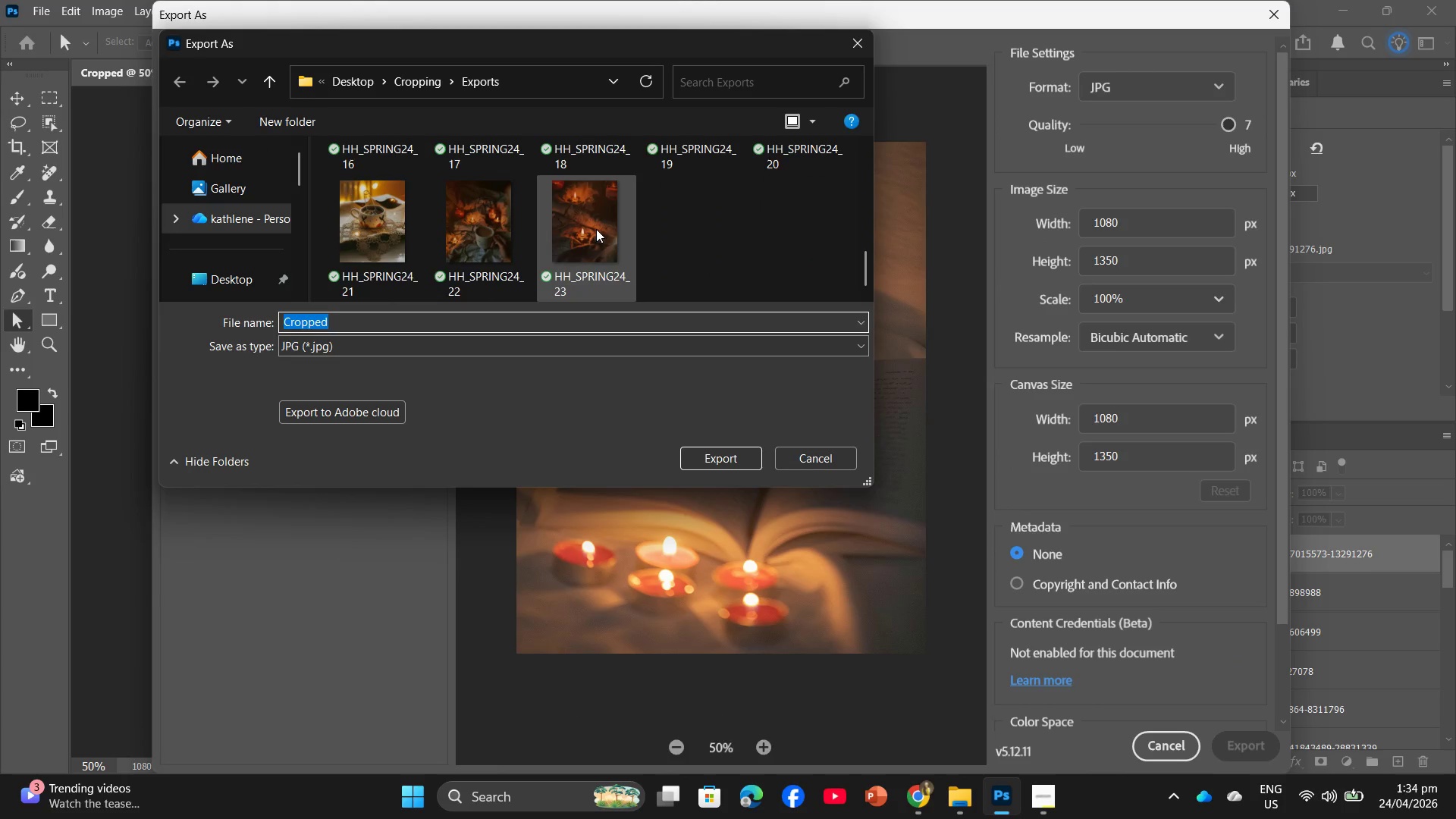 
double_click([391, 322])
 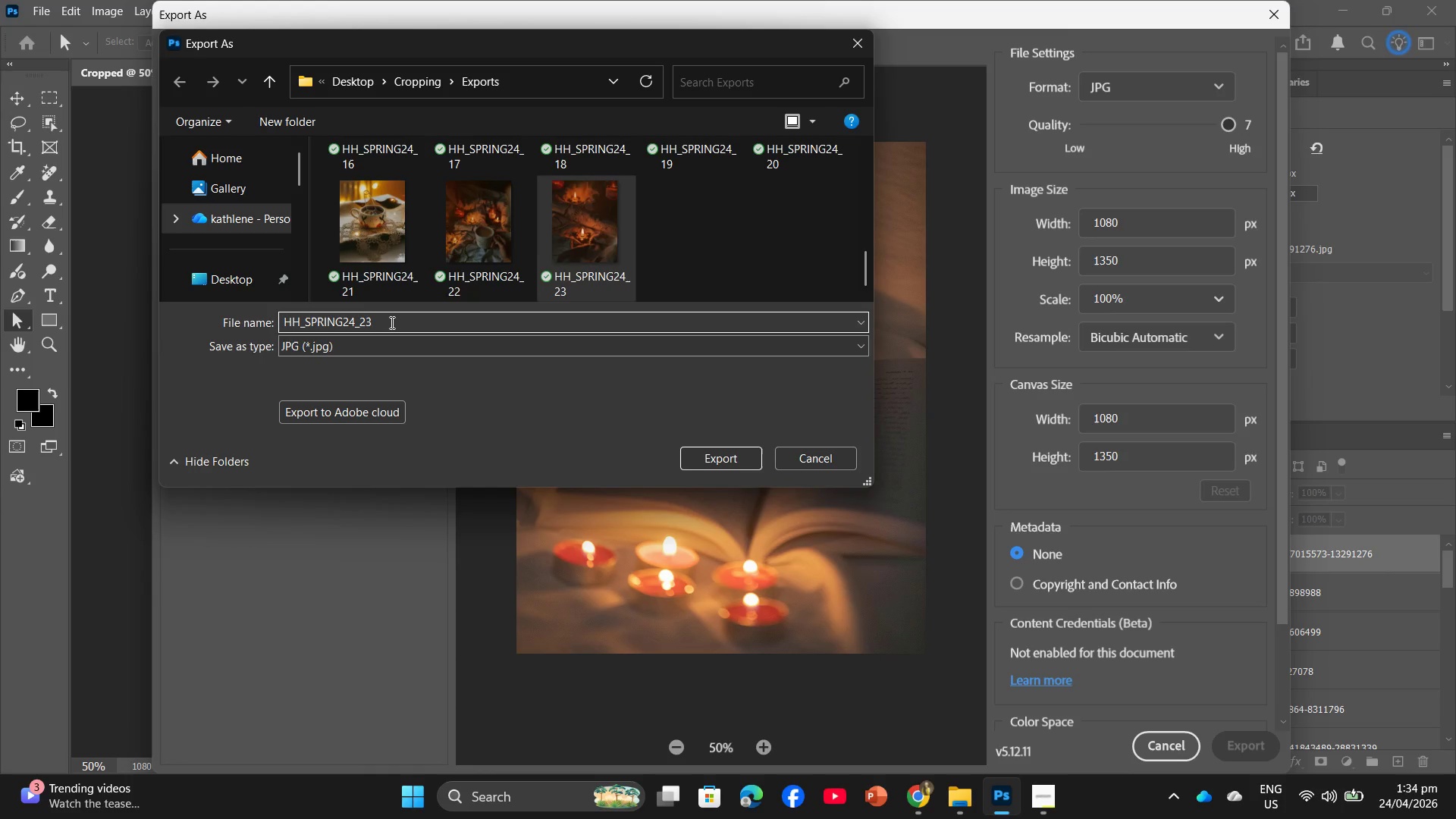 
key(Backspace)
 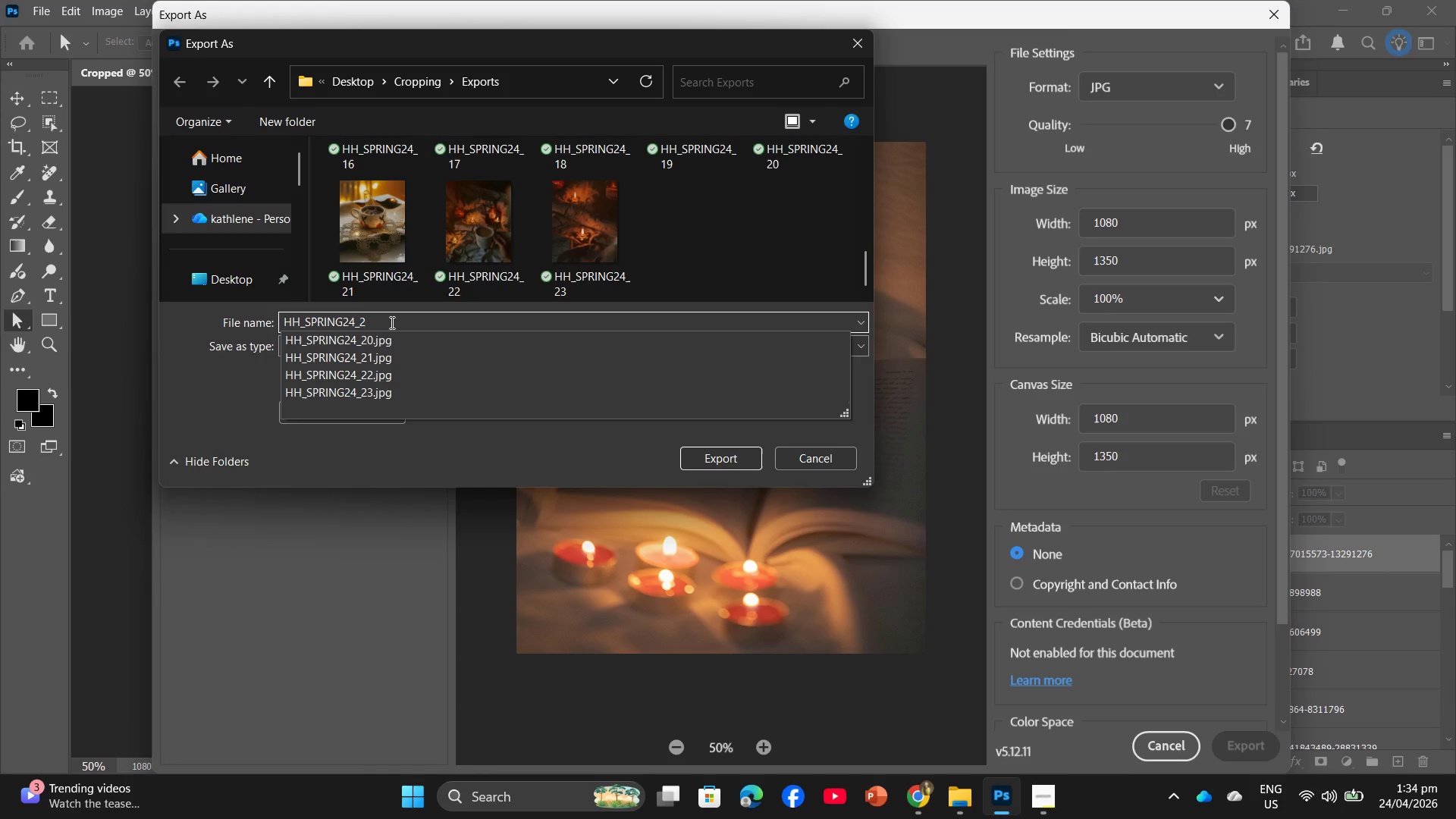 
key(Numpad4)
 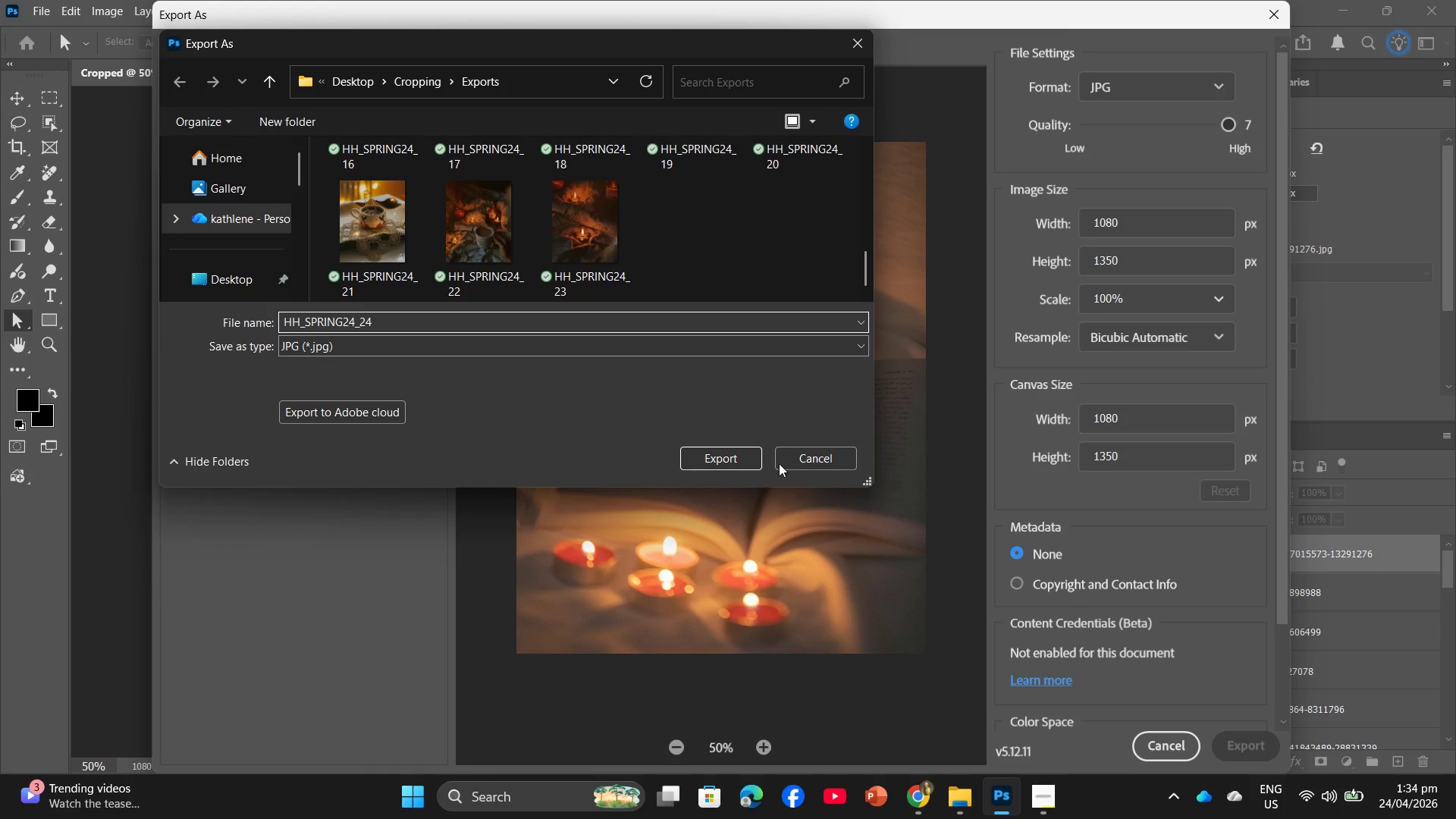 
left_click([717, 447])
 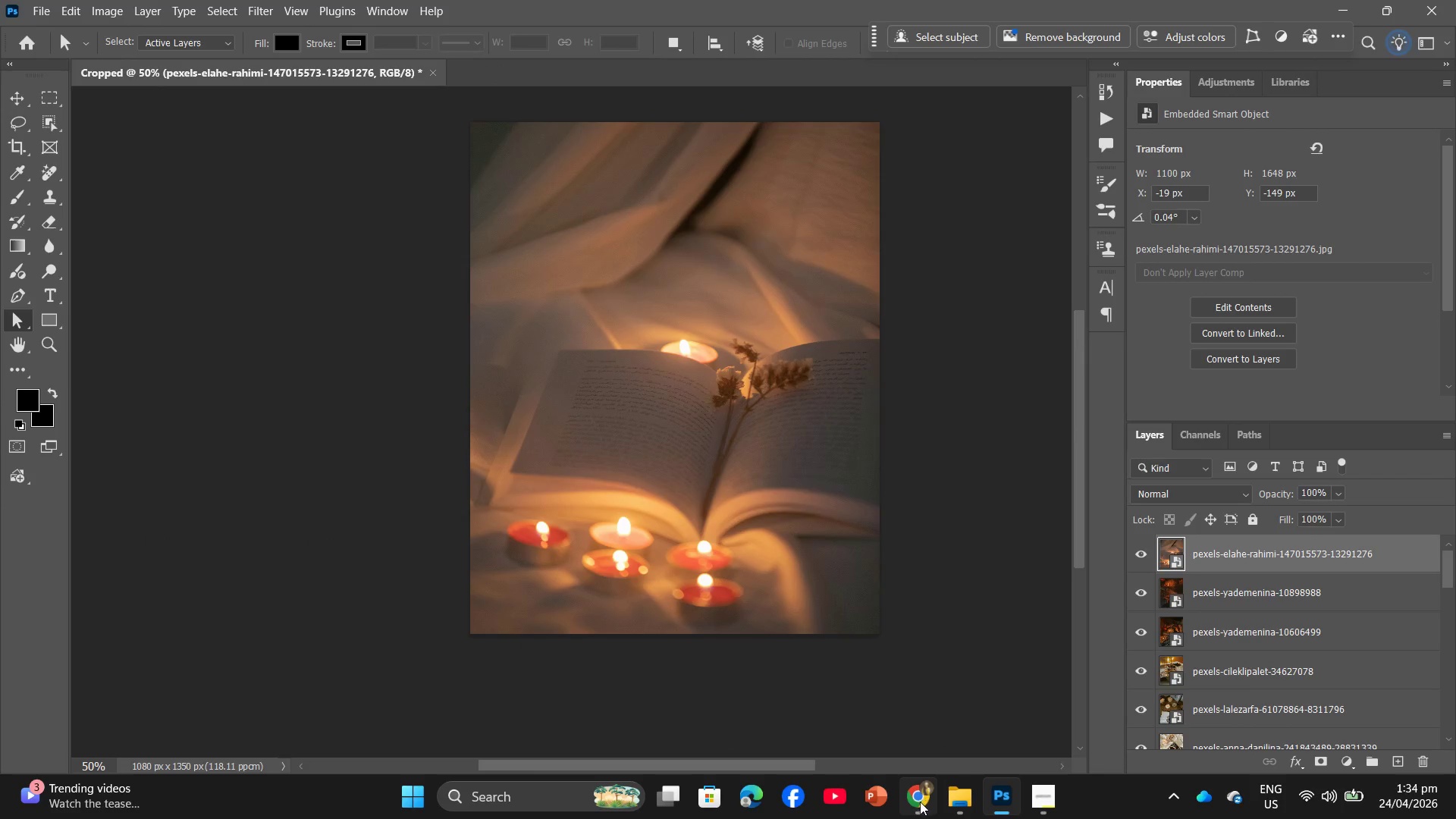 
left_click([925, 732])
 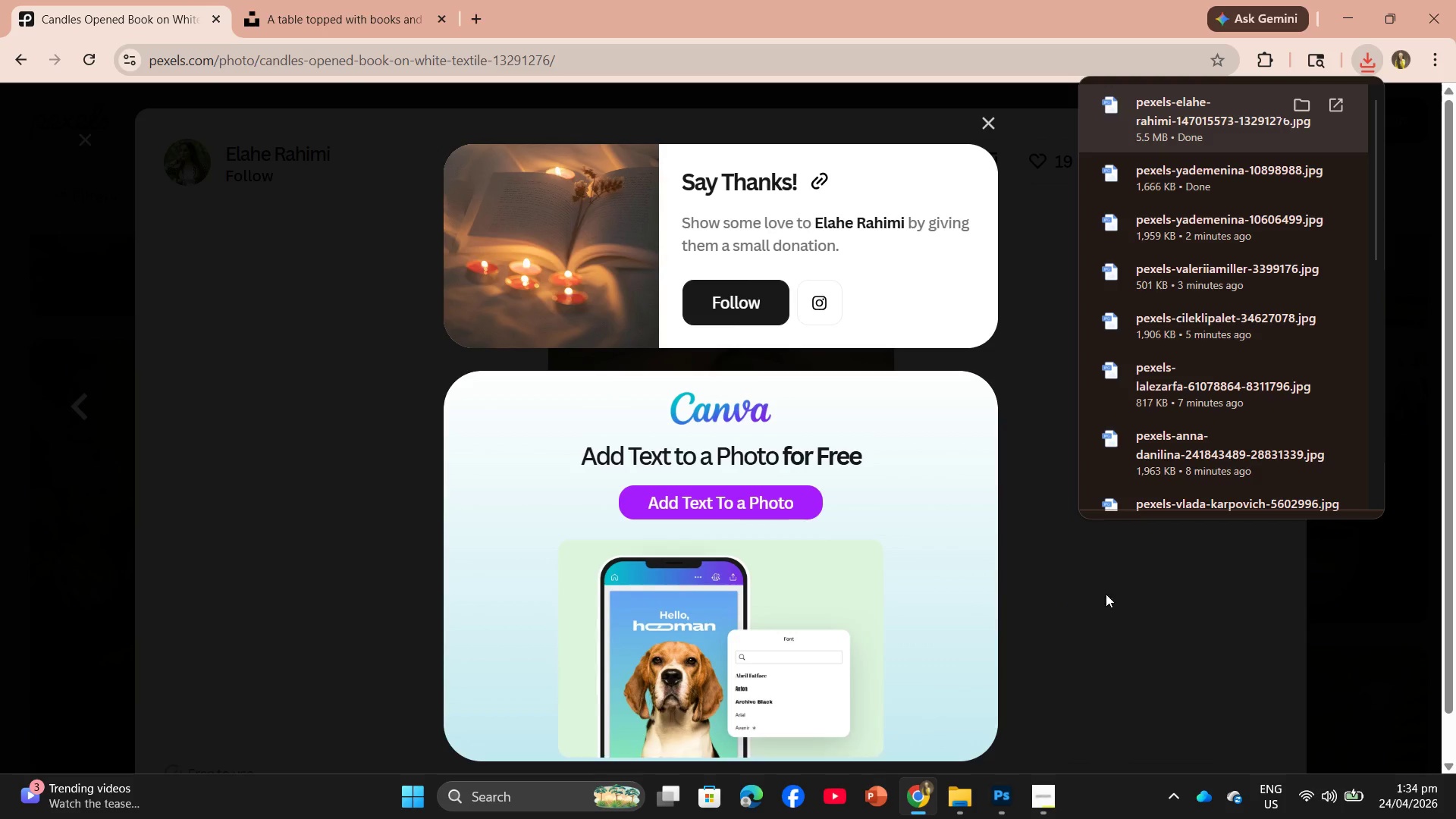 
left_click([1122, 594])
 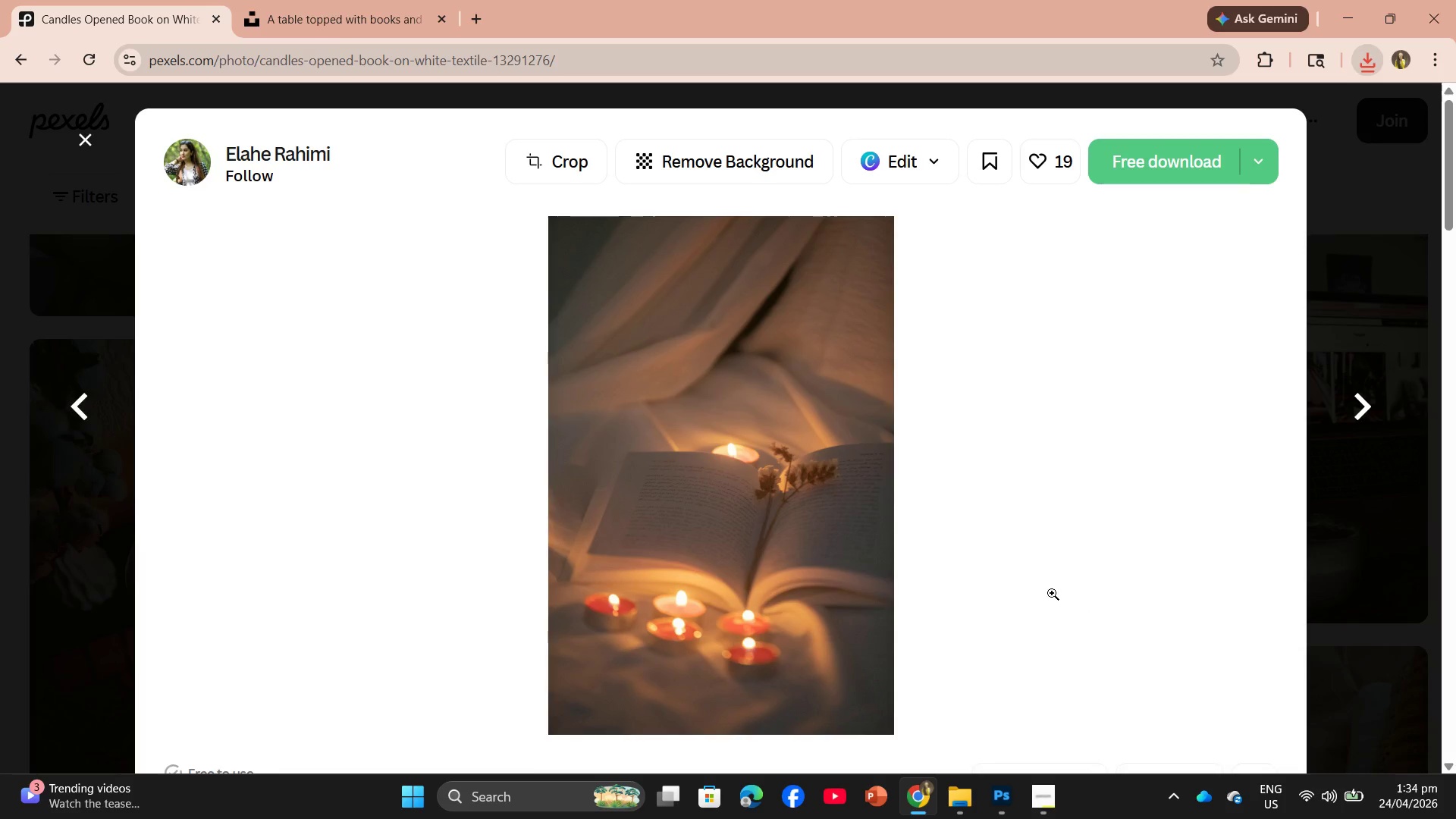 
scroll: coordinate [872, 512], scroll_direction: down, amount: 13.0
 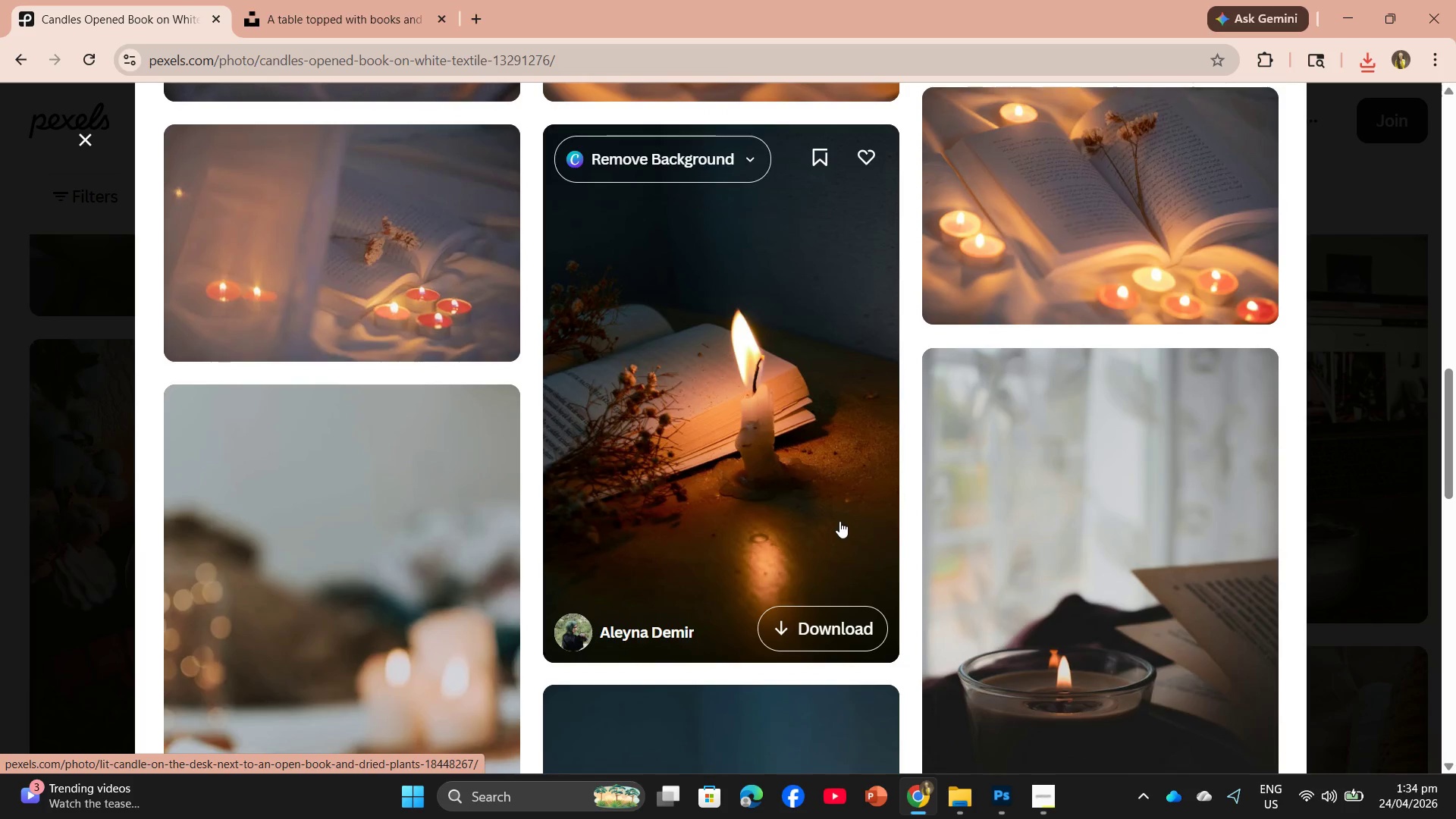 
left_click([748, 479])
 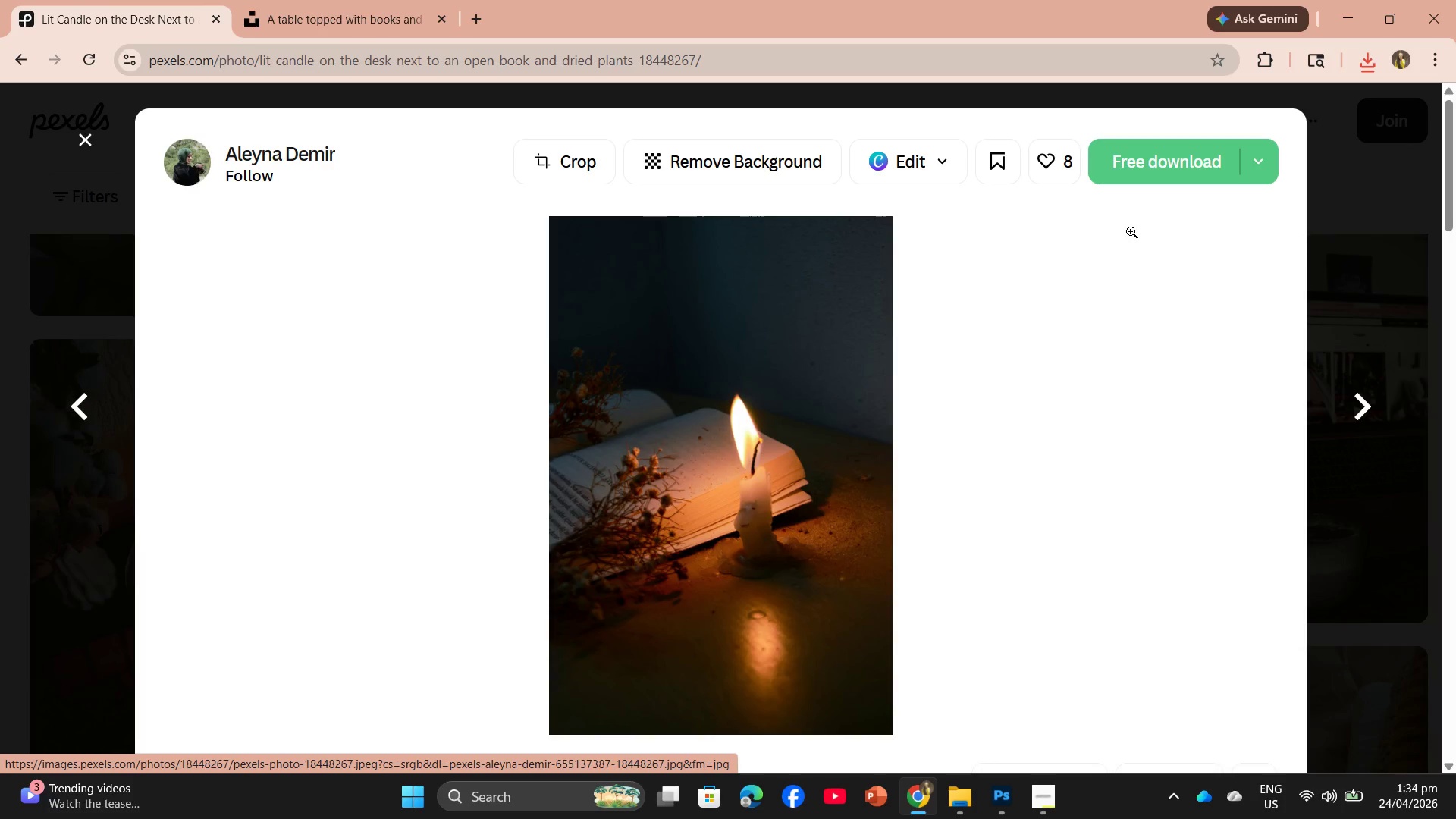 
wait(7.51)
 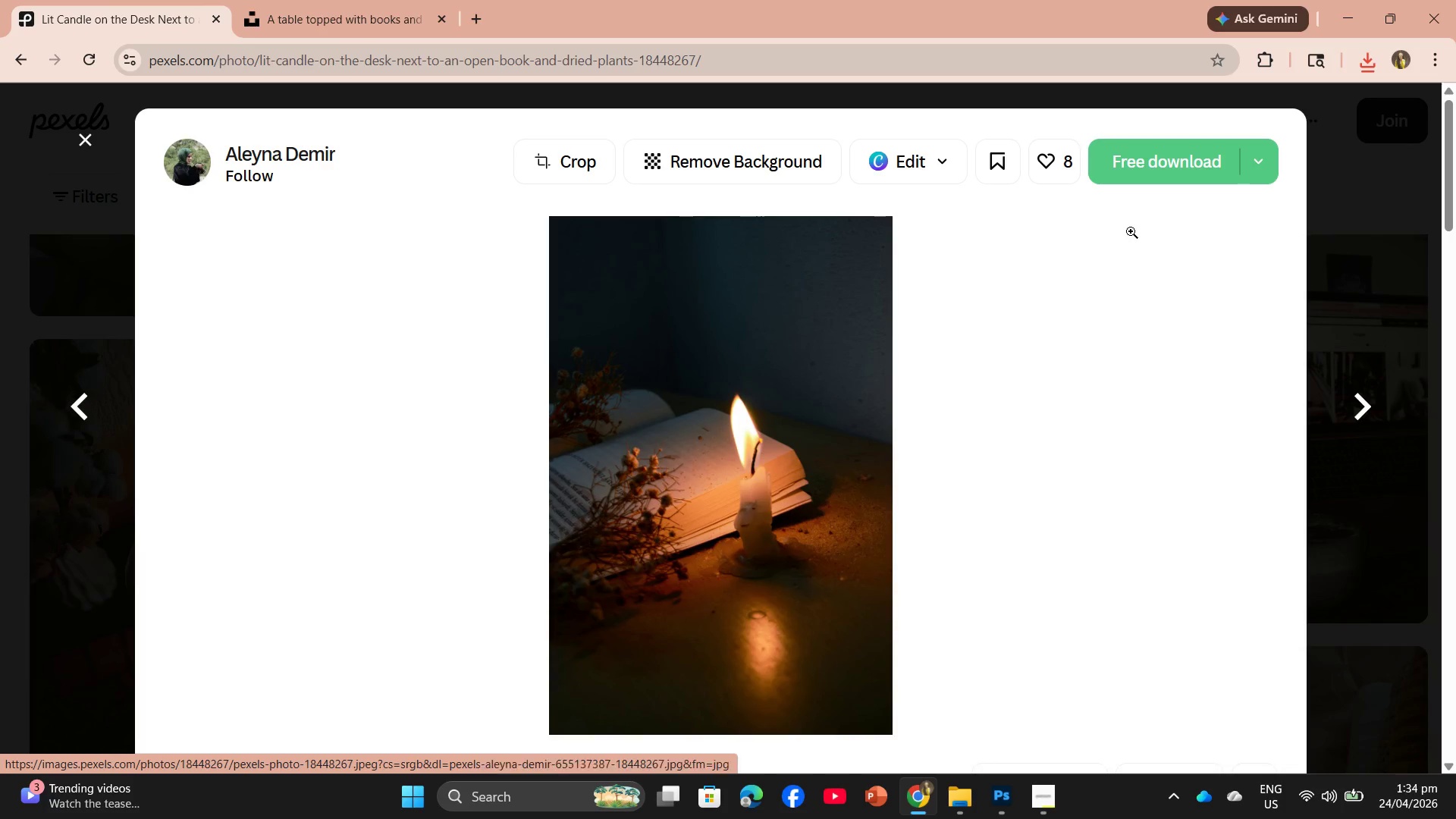 
left_click([1156, 158])
 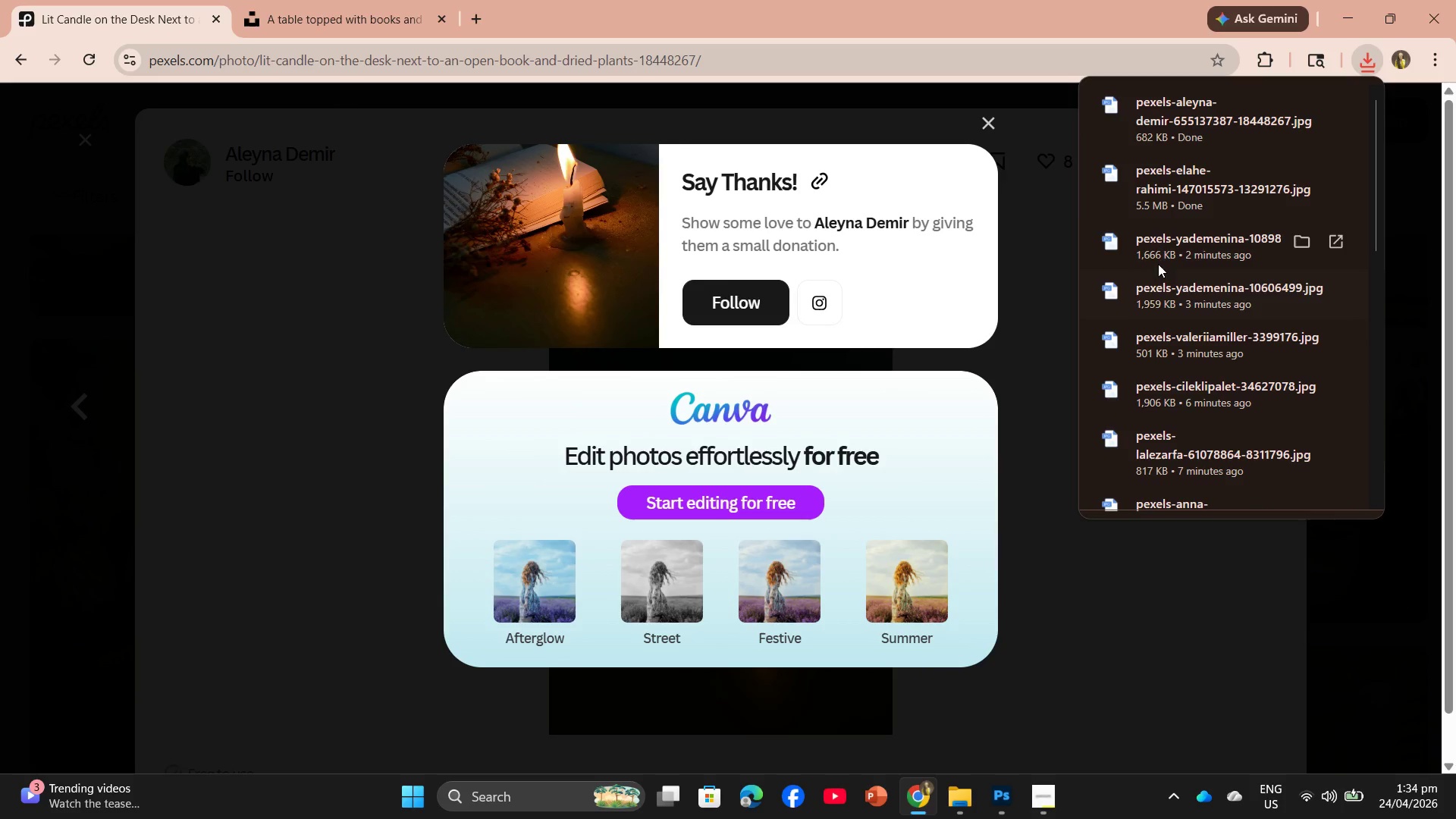 
left_click_drag(start_coordinate=[1191, 131], to_coordinate=[753, 407])
 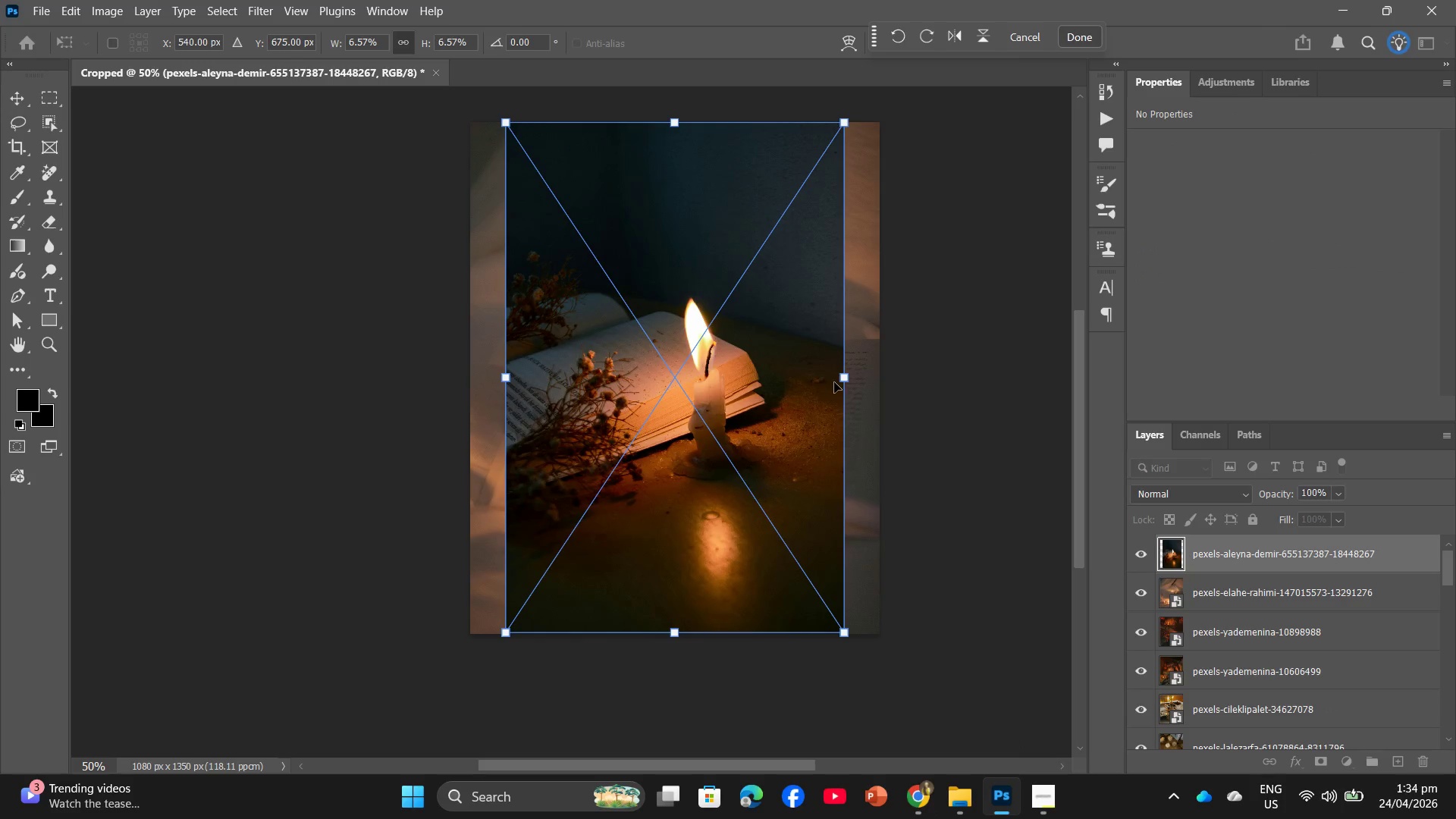 
left_click_drag(start_coordinate=[843, 378], to_coordinate=[883, 372])
 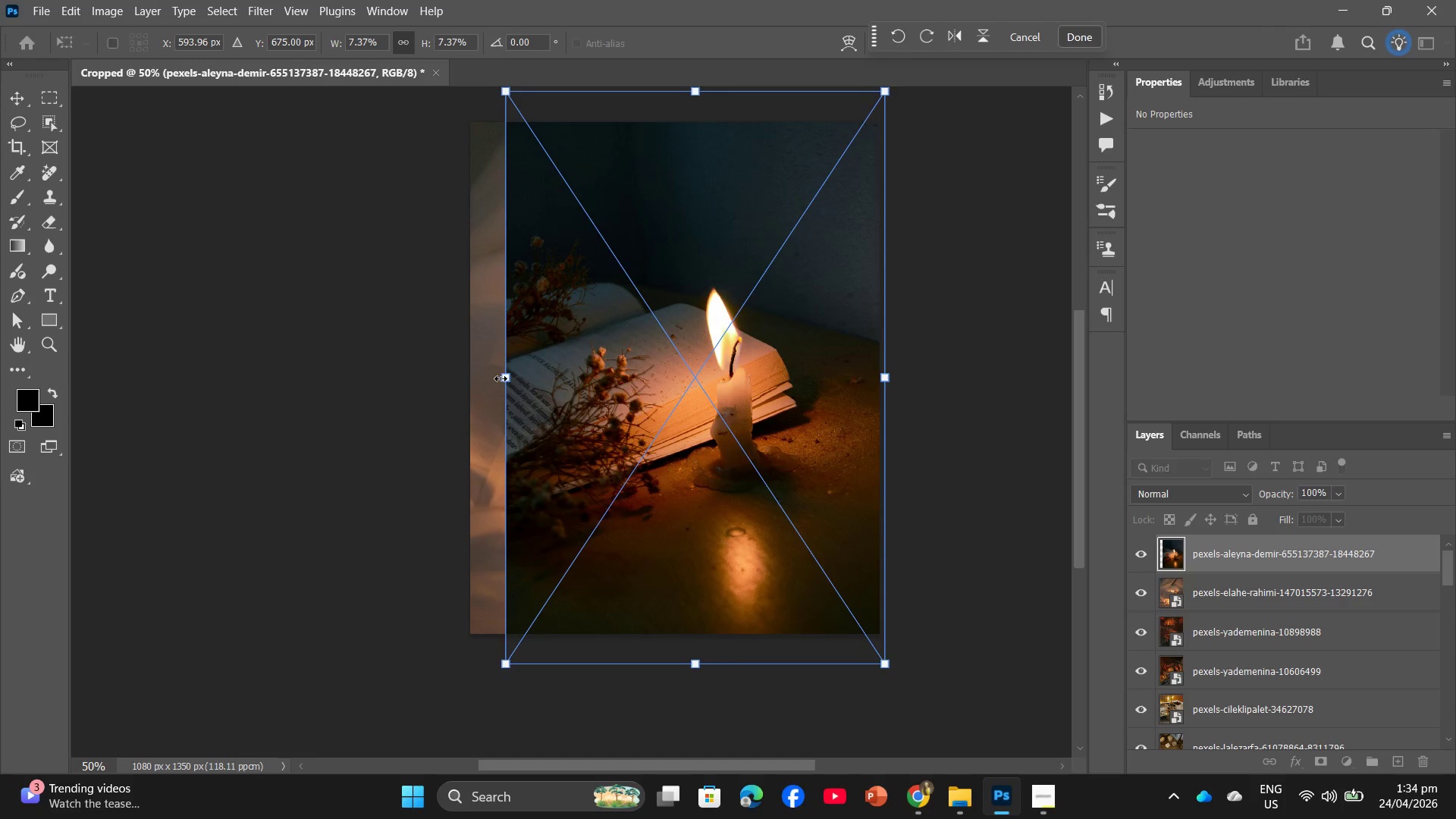 
left_click_drag(start_coordinate=[506, 377], to_coordinate=[465, 397])
 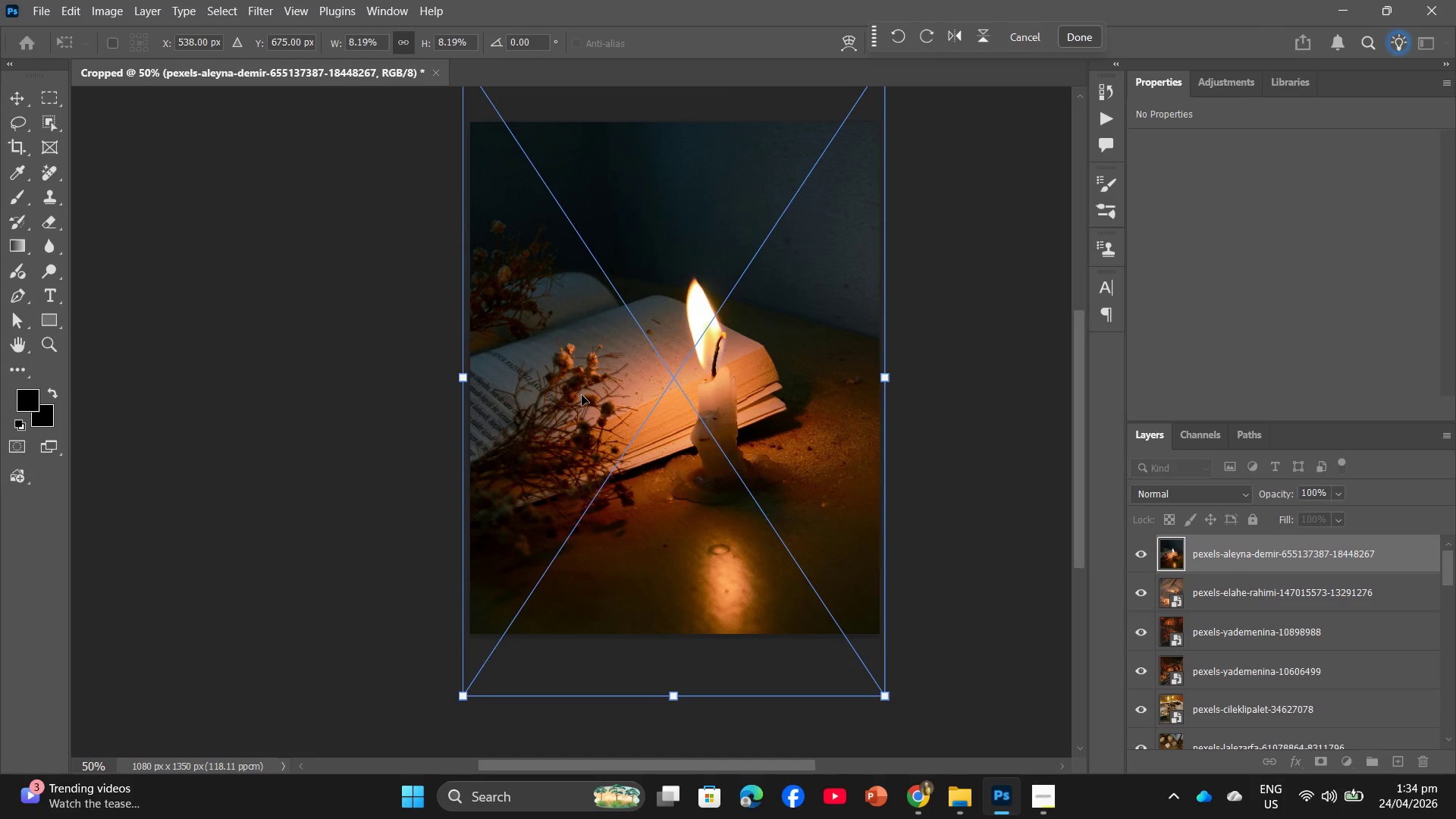 
key(Enter)
 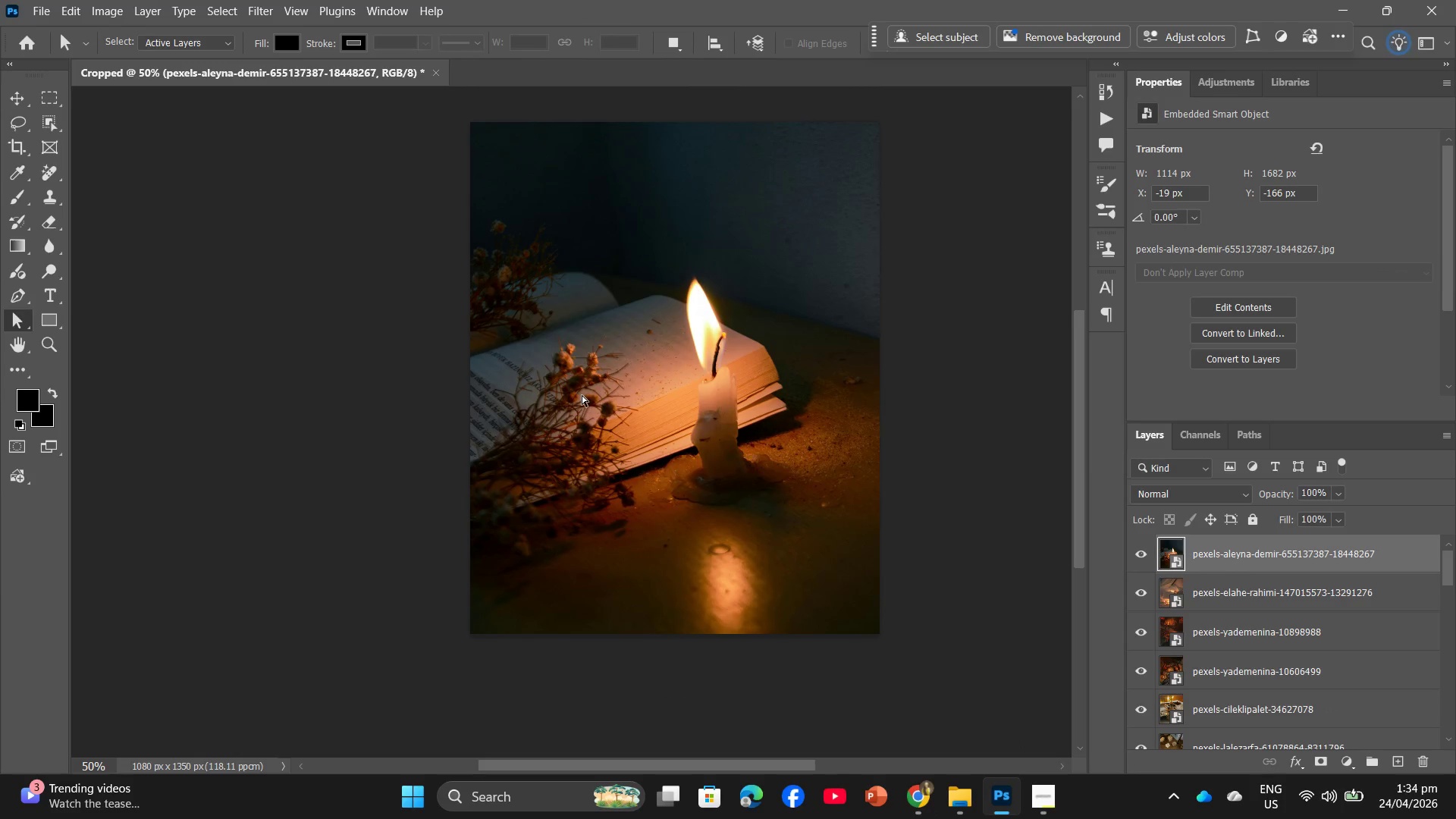 
key(Alt+Control+Shift+W)
 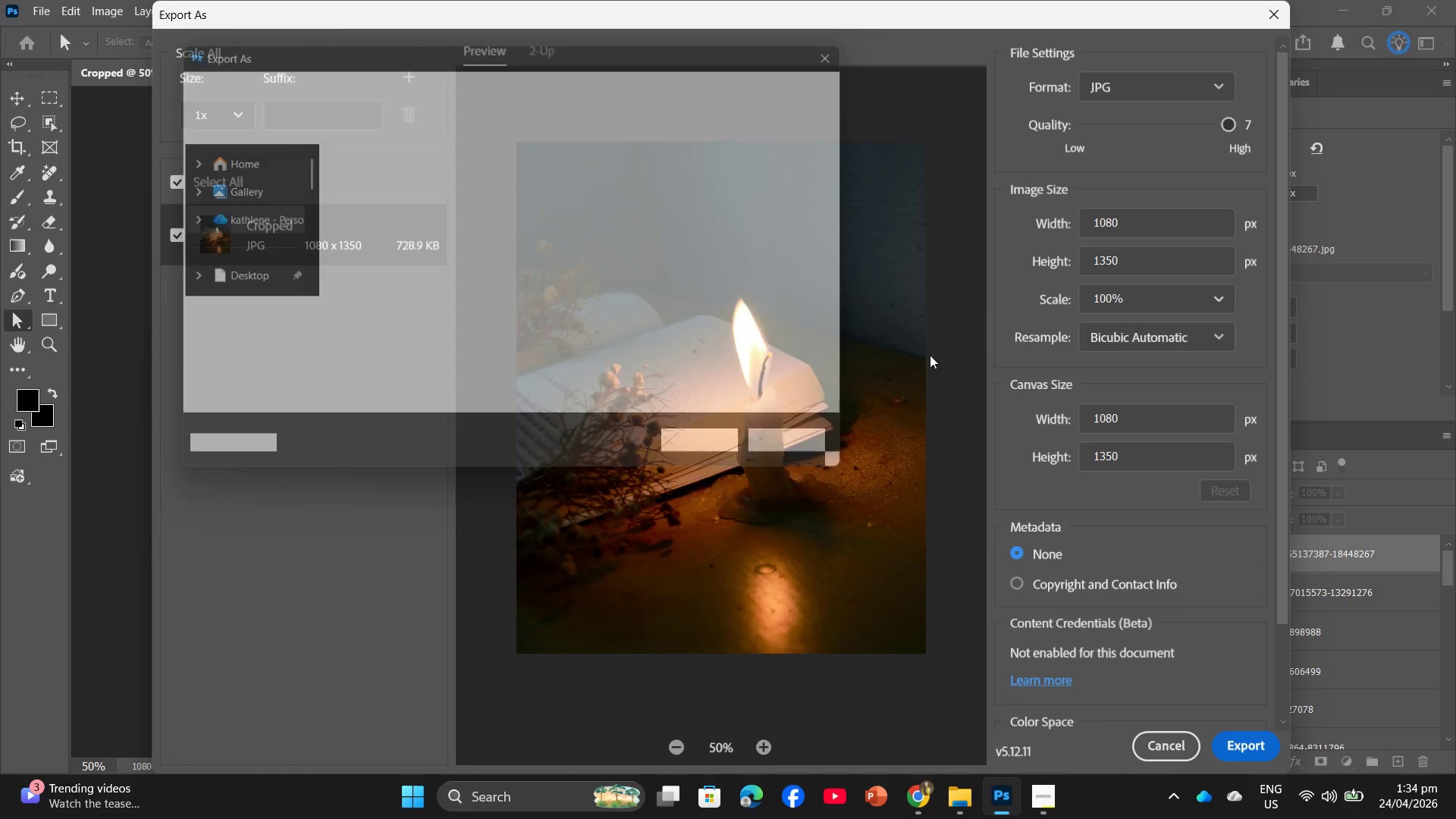 
wait(5.03)
 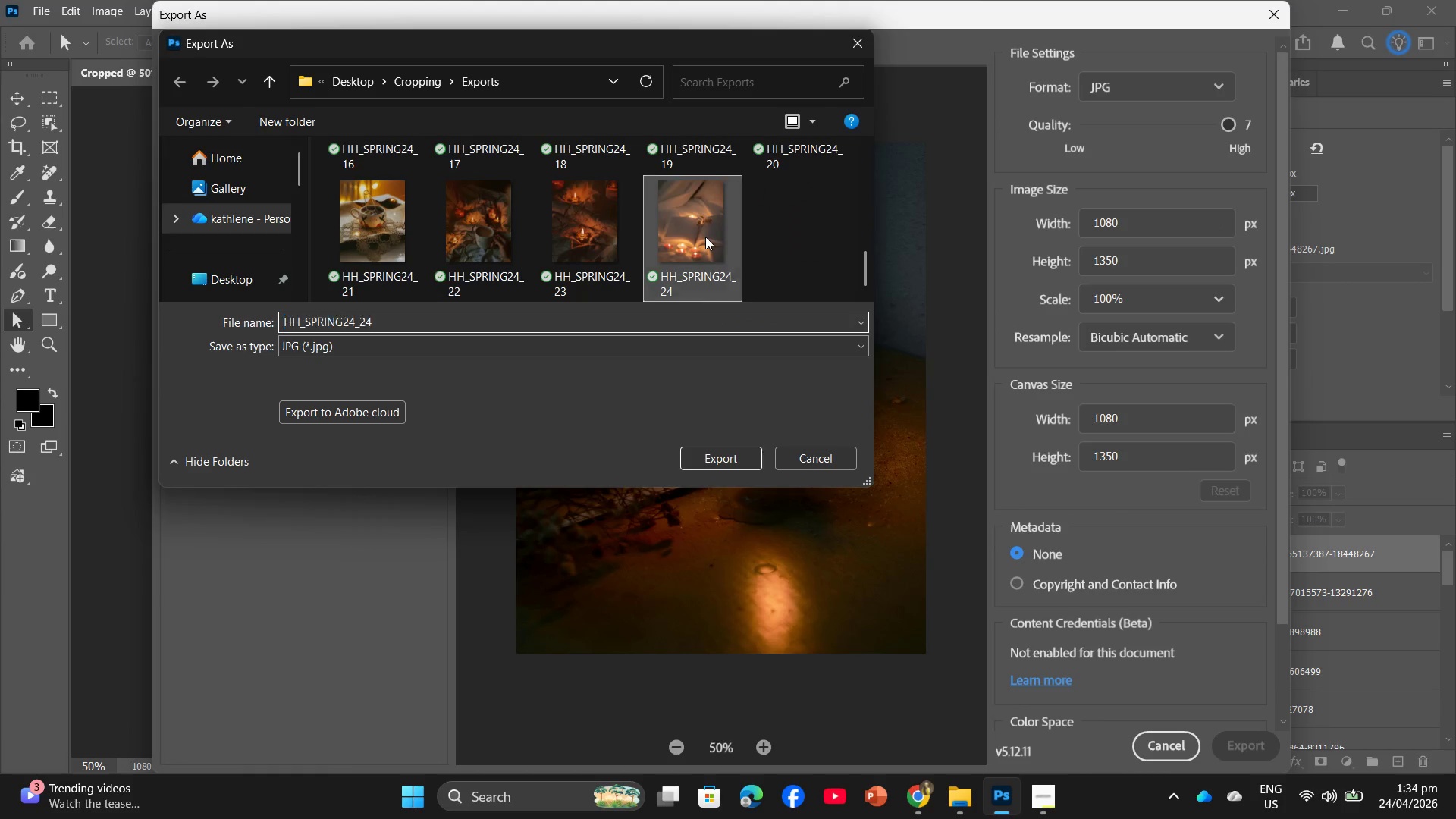 
left_click([705, 237])
 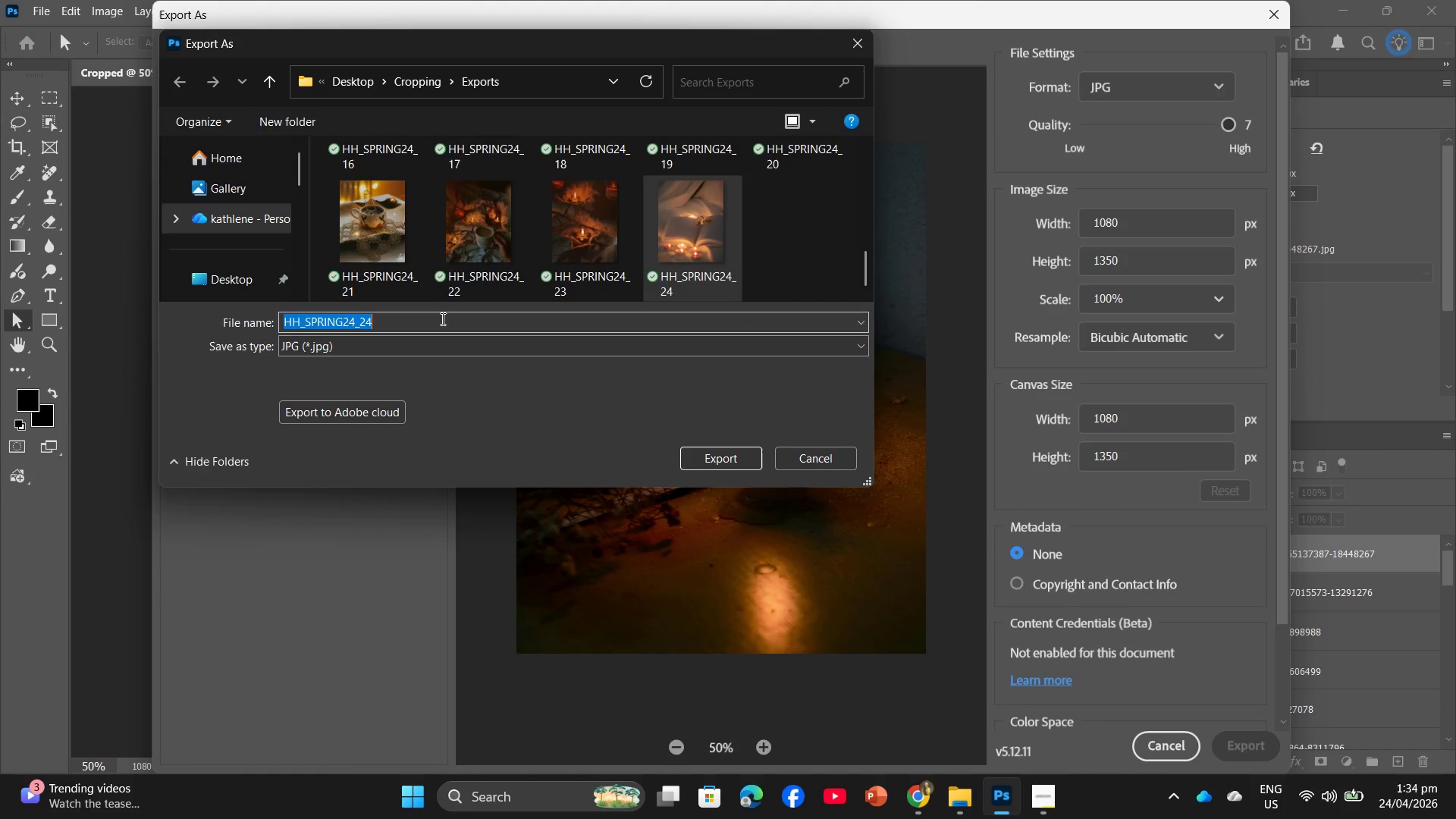 
scroll: coordinate [708, 235], scroll_direction: down, amount: 7.0
 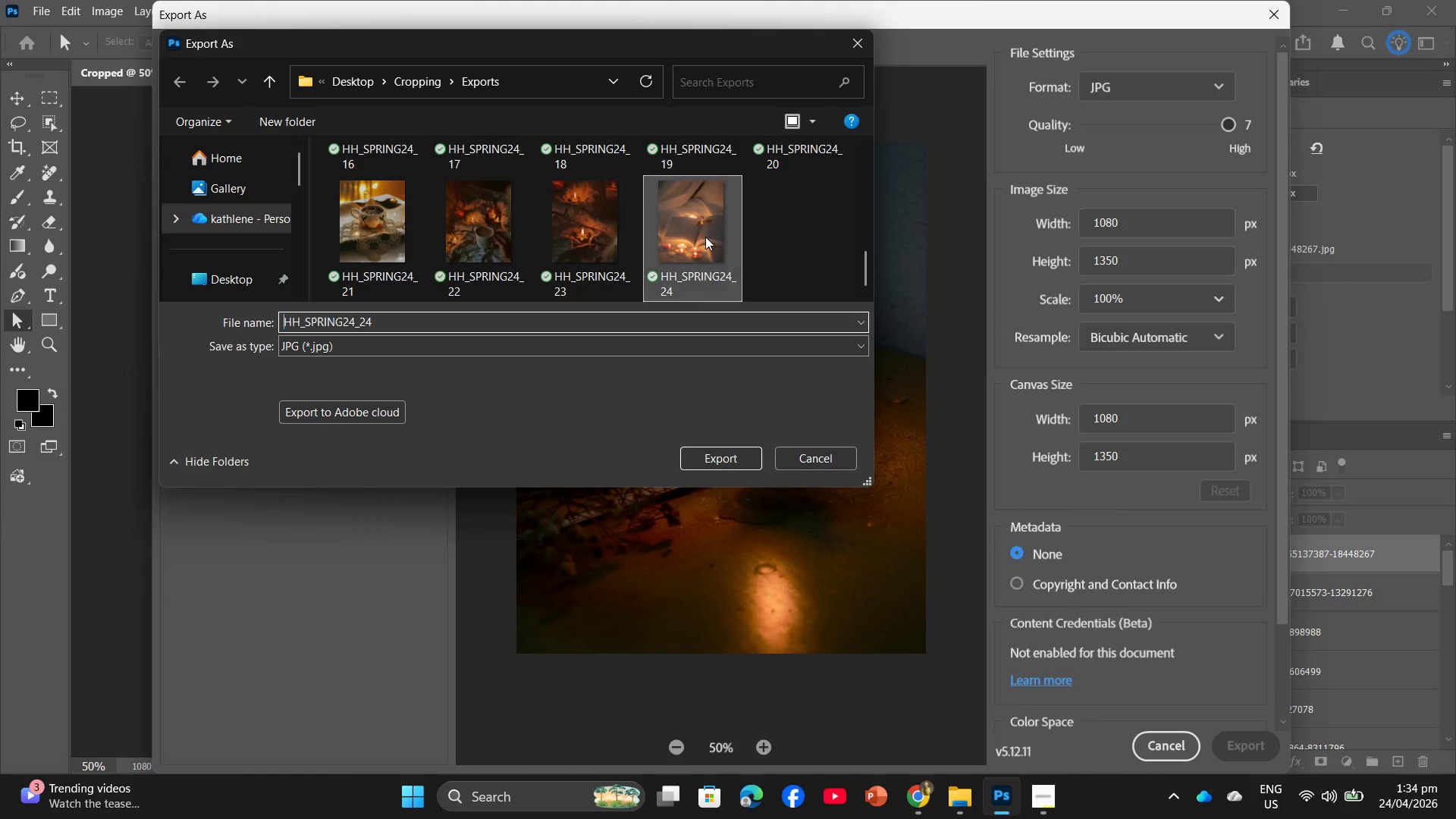 
double_click([441, 318])
 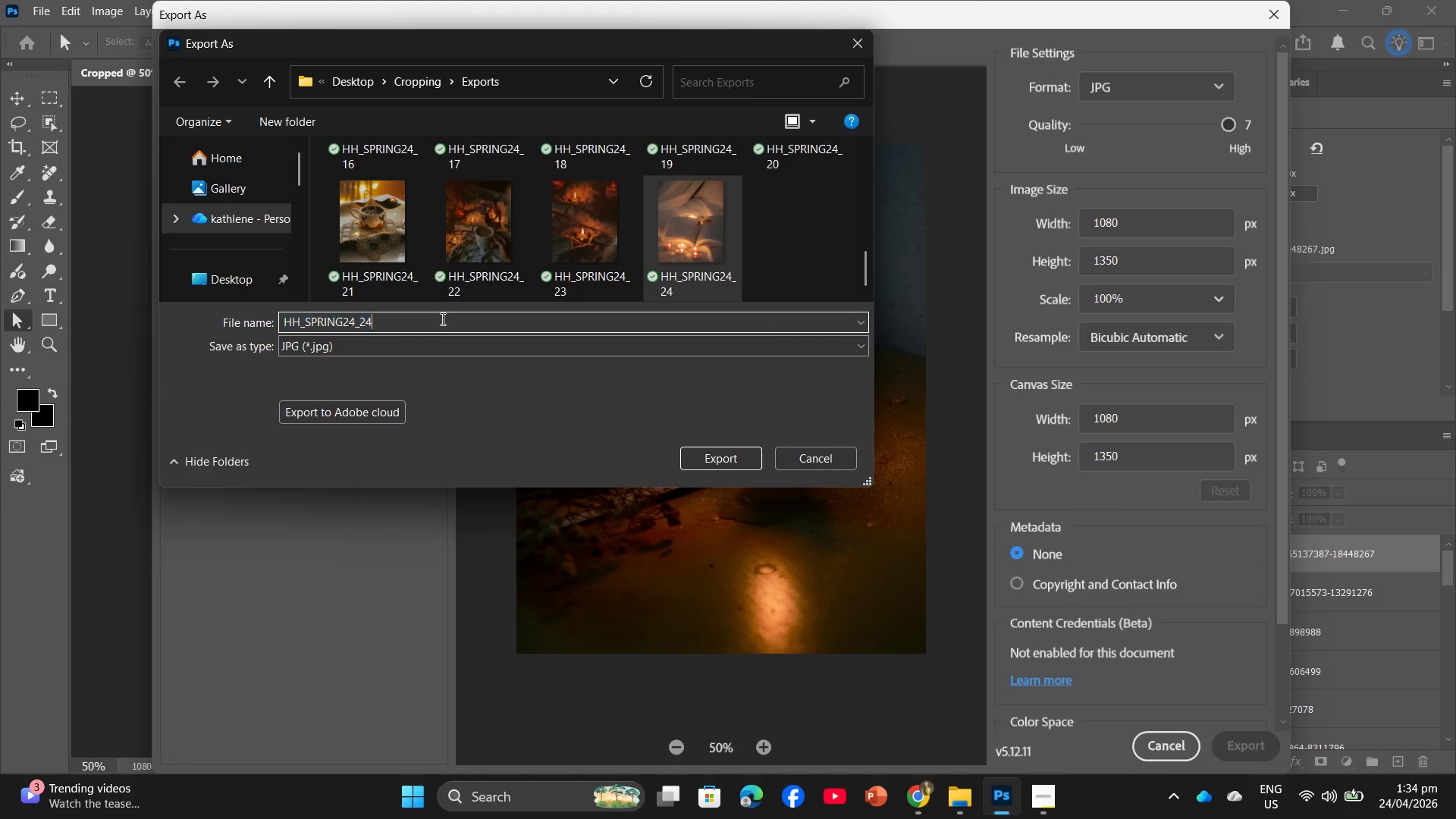 
triple_click([441, 318])
 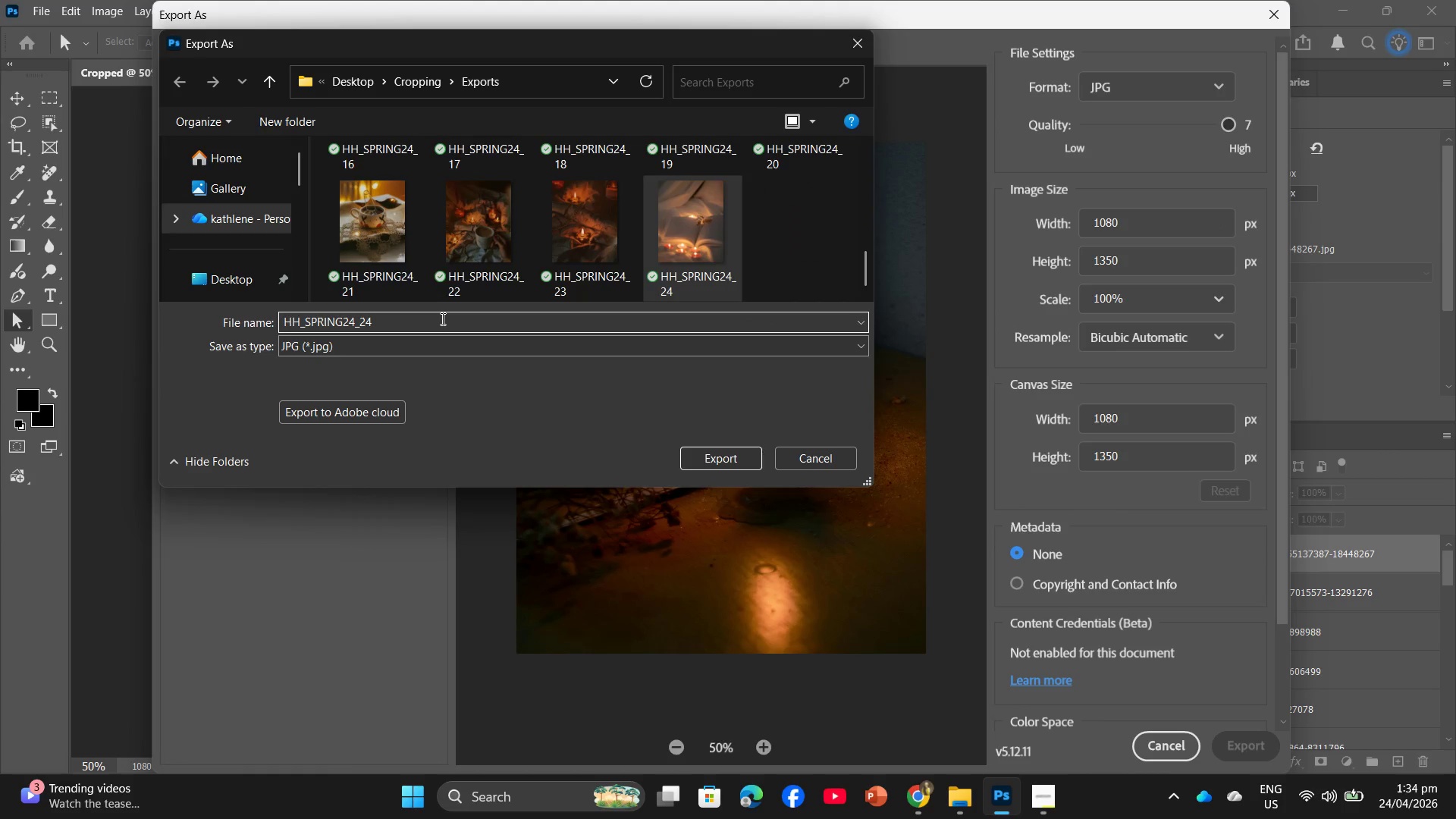 
key(Backspace)
 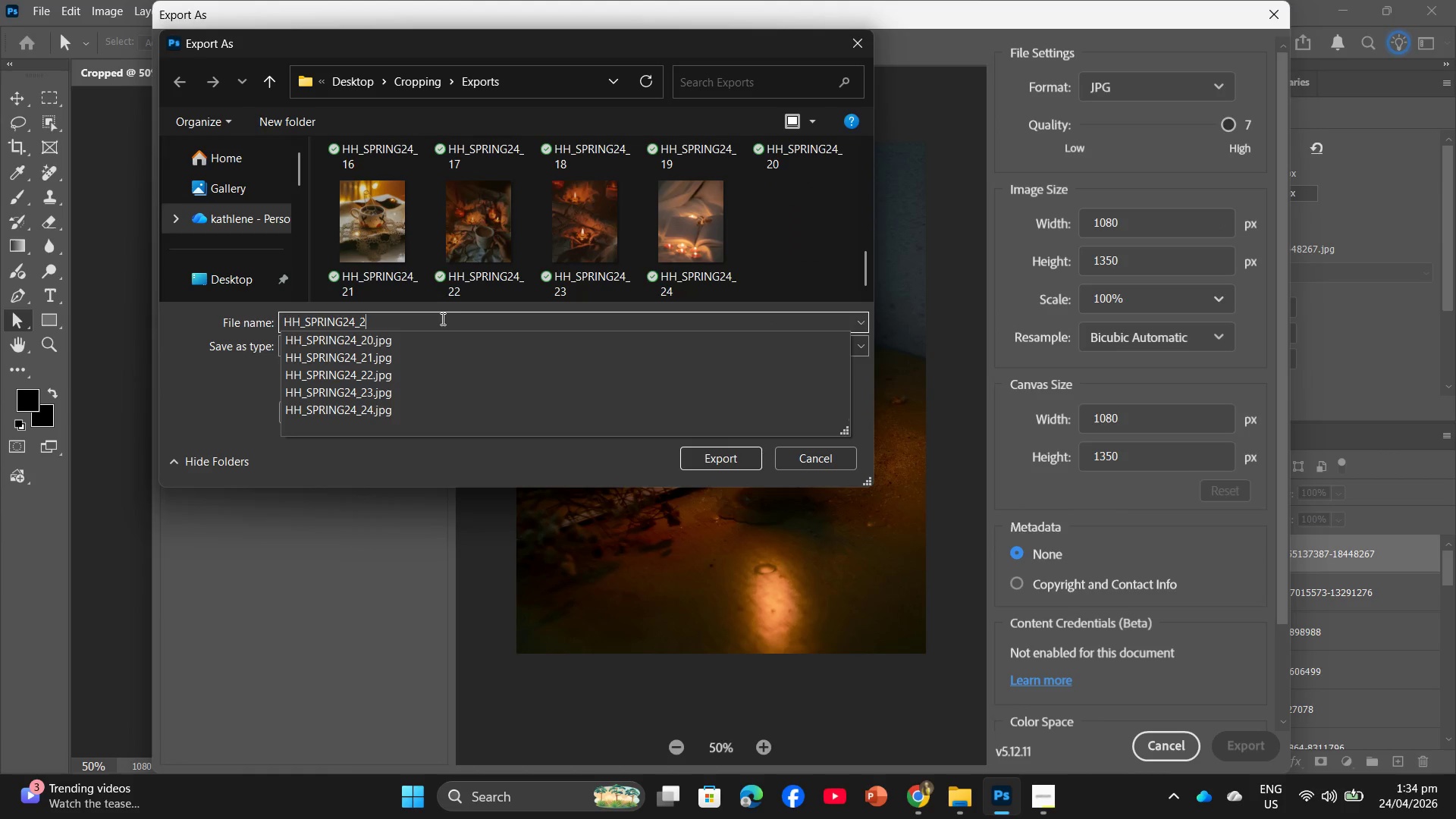 
key(Numpad5)
 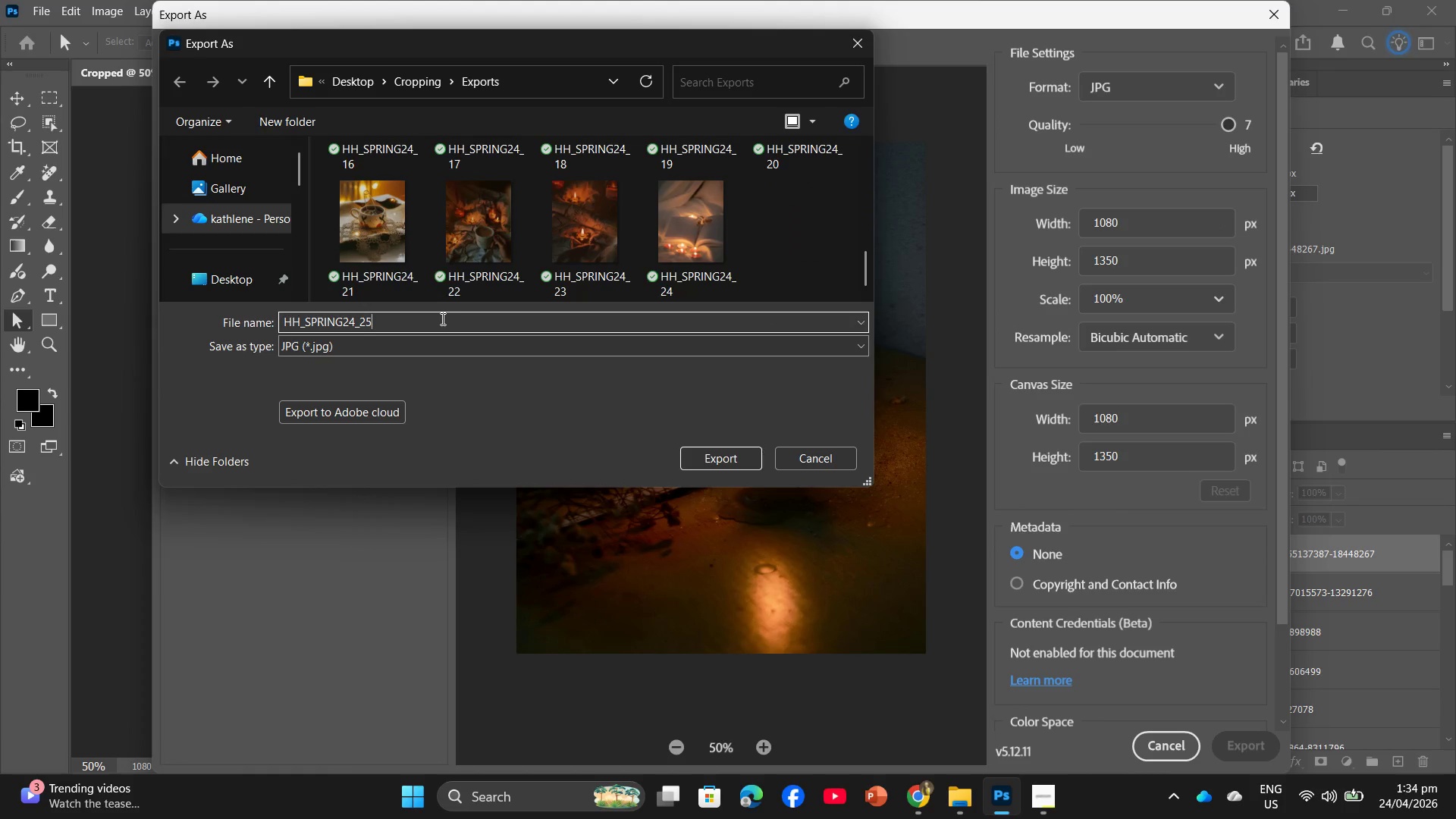 
key(NumpadEnter)
 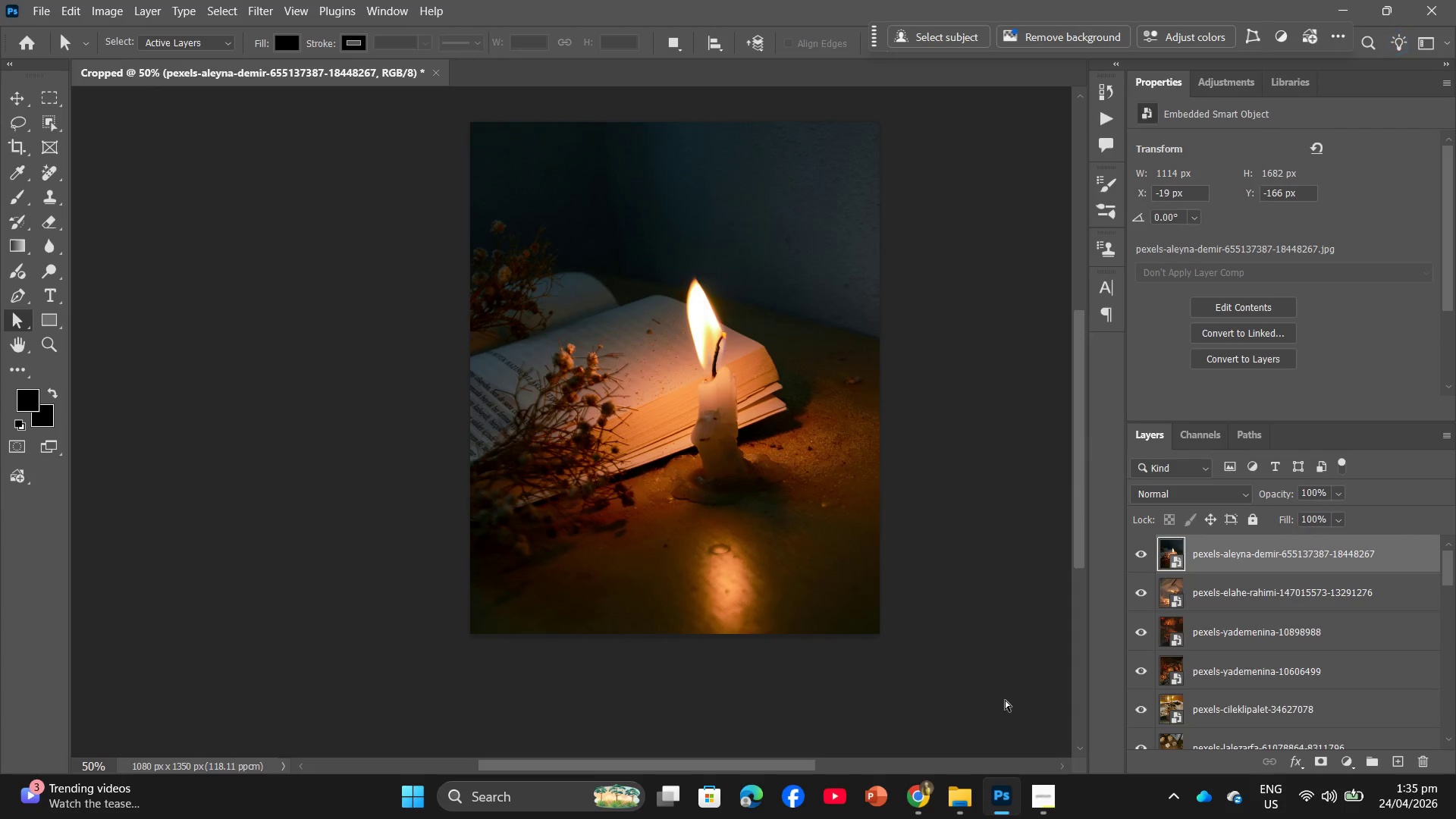 
left_click([1039, 811])